 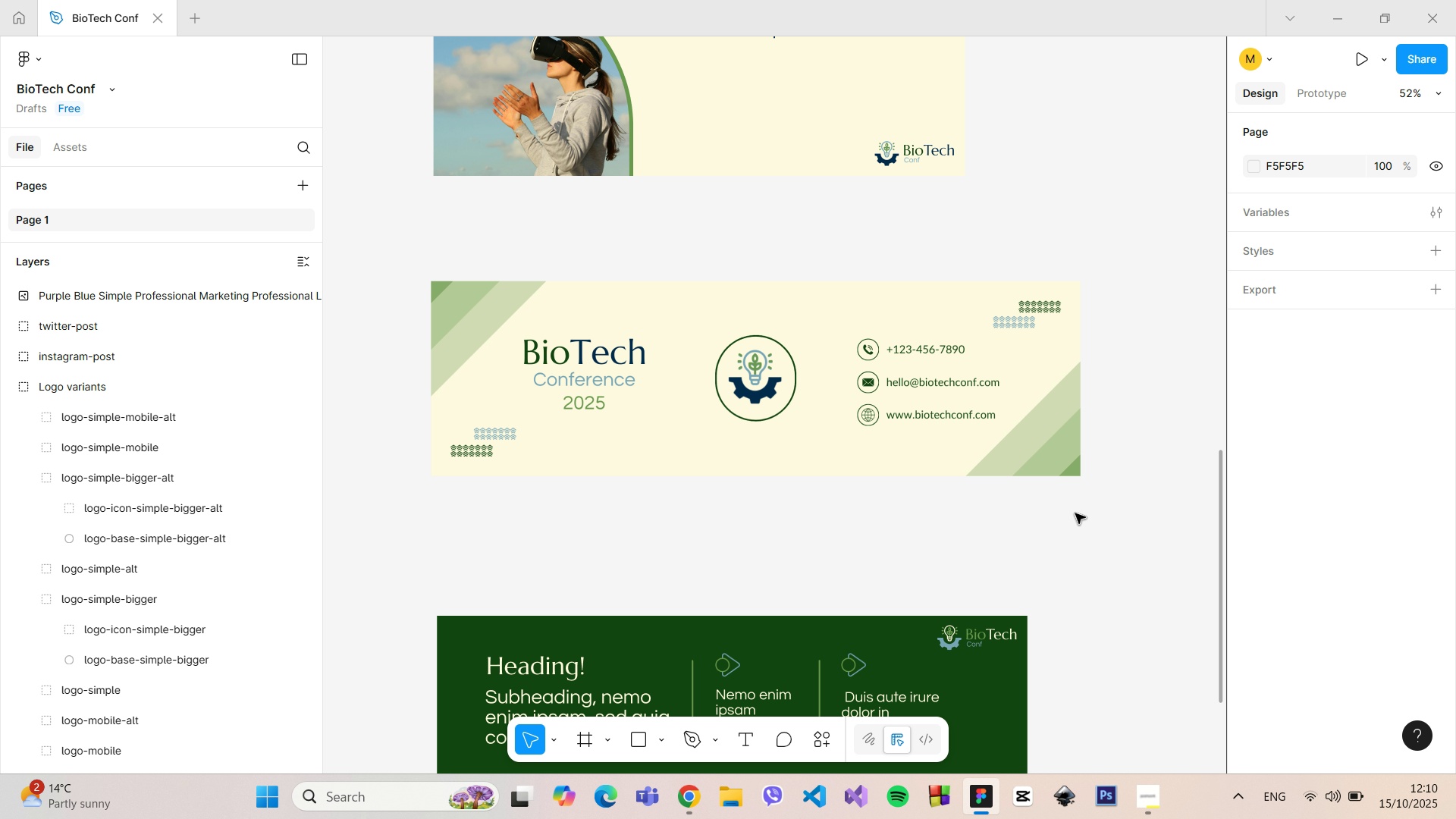 
left_click([1037, 406])
 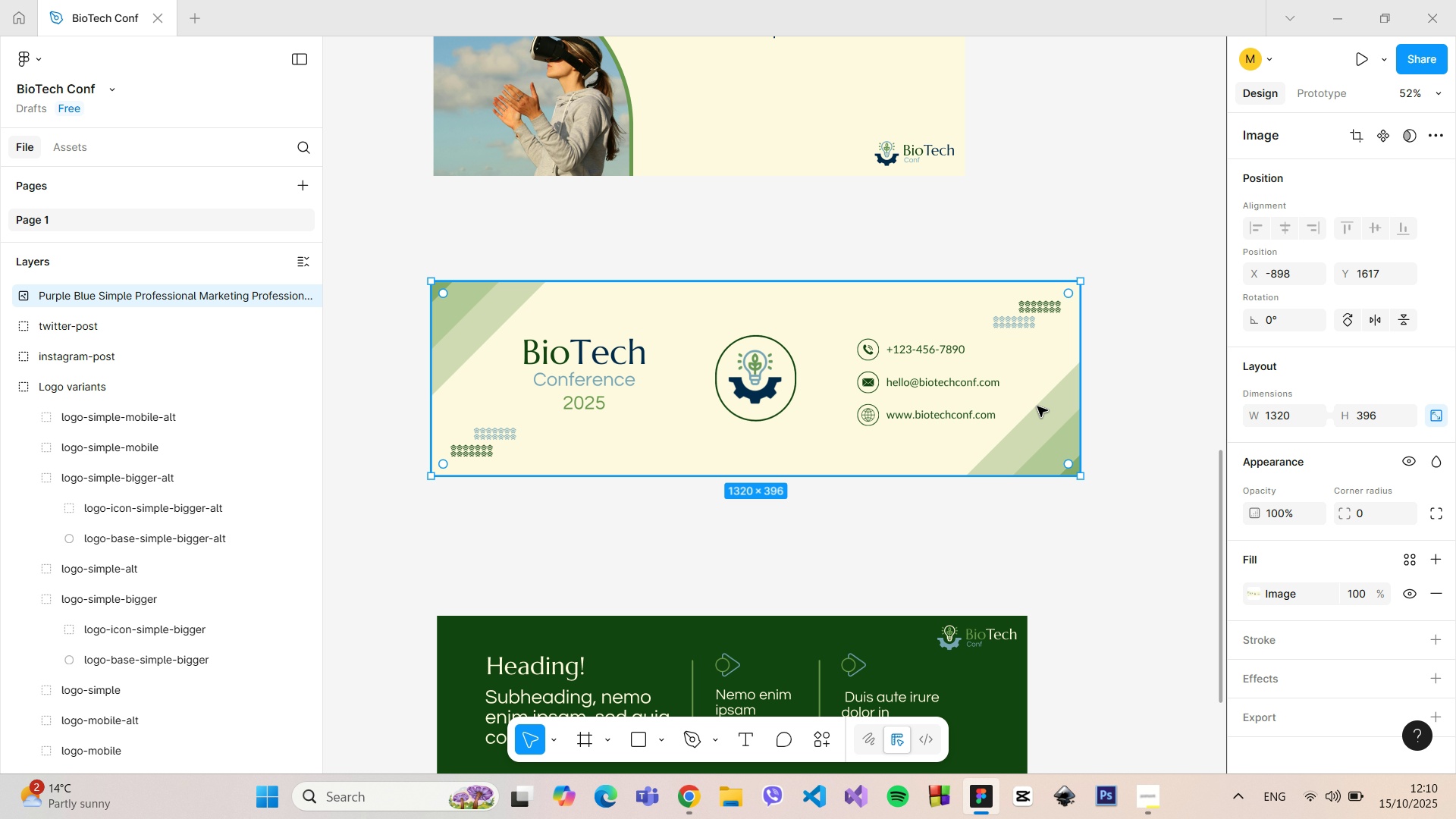 
wait(14.08)
 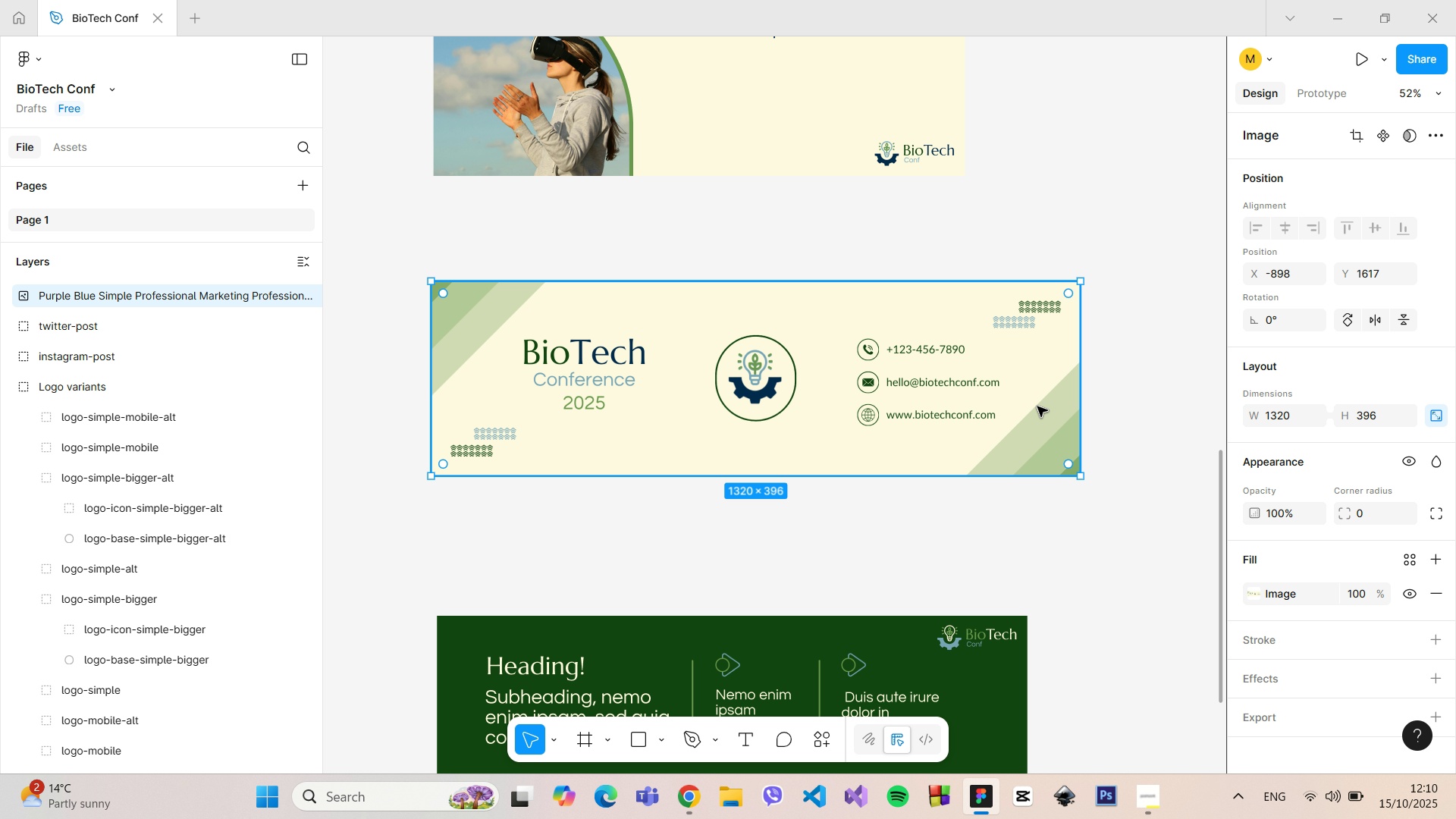 
left_click([692, 799])
 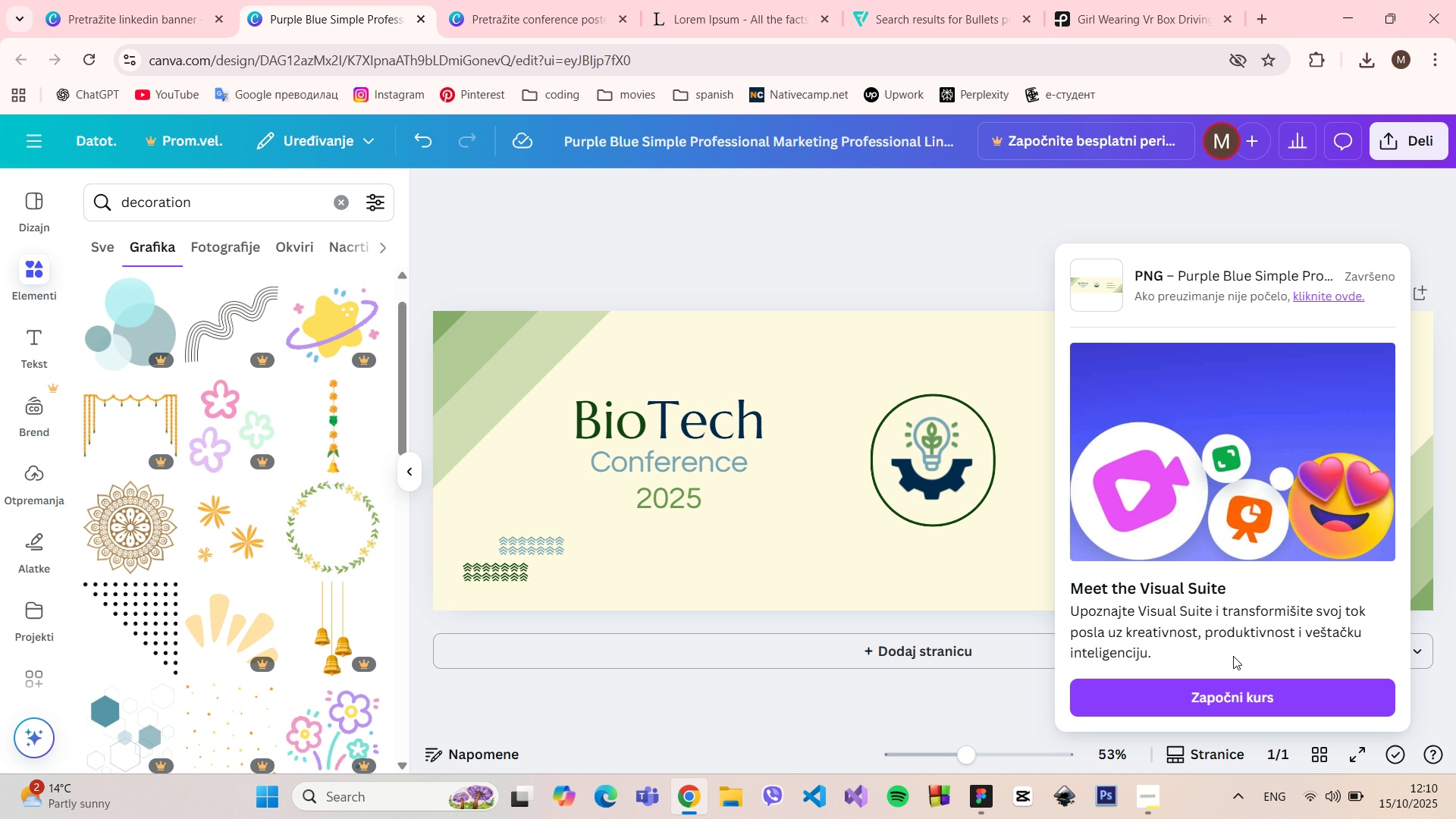 
left_click([983, 237])
 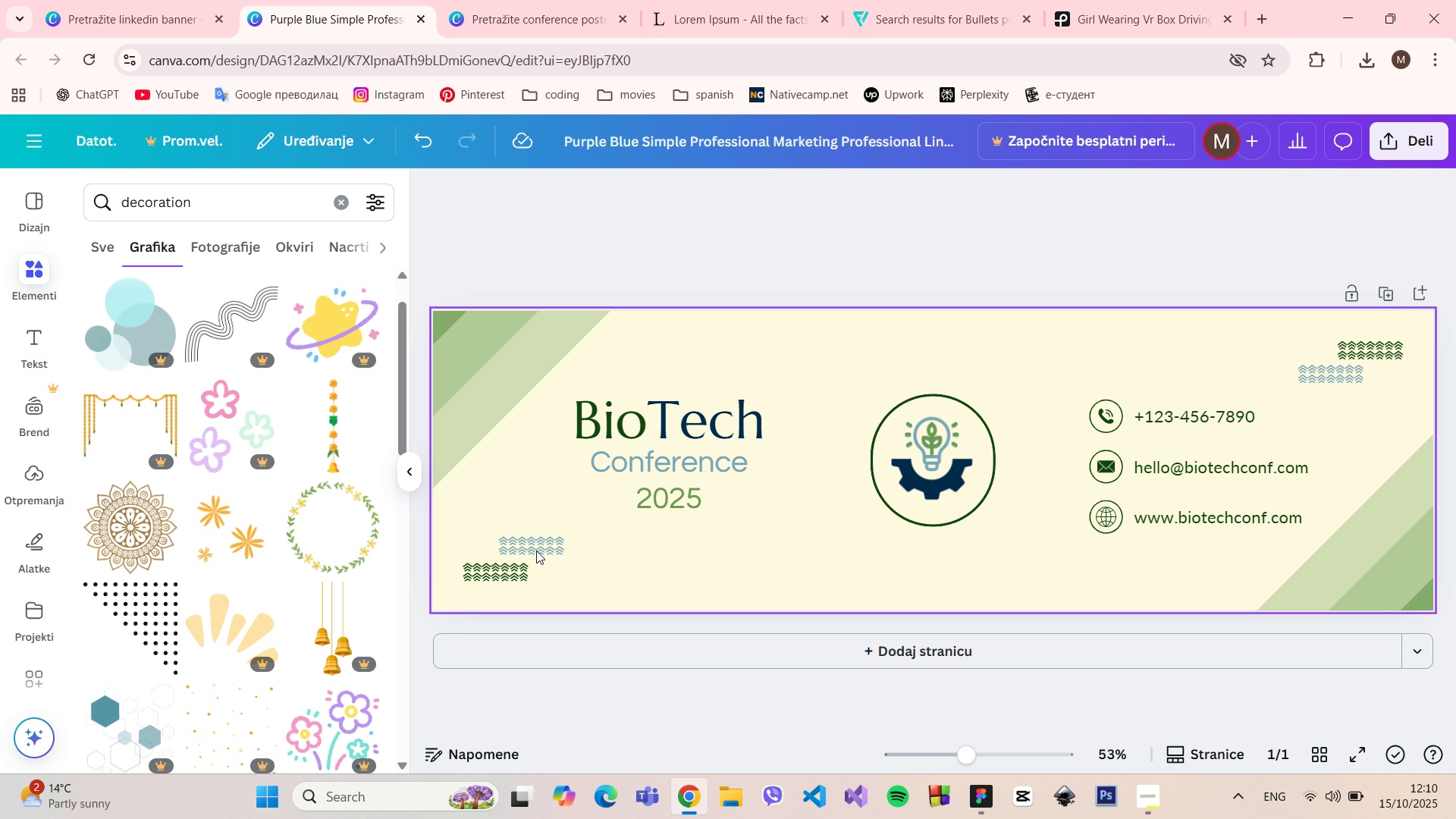 
left_click([518, 564])
 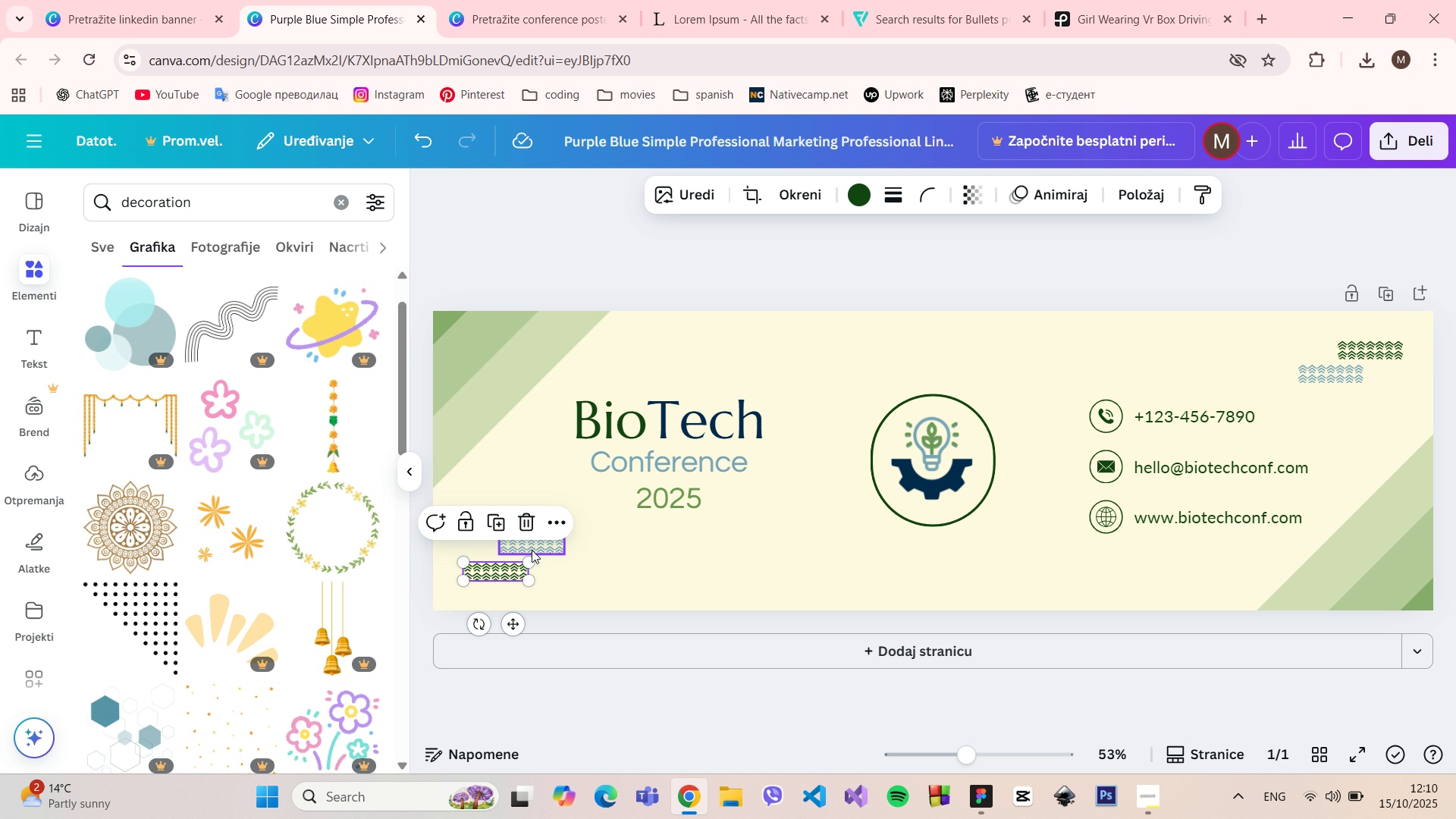 
hold_key(key=ShiftLeft, duration=0.5)
left_click([532, 550])
 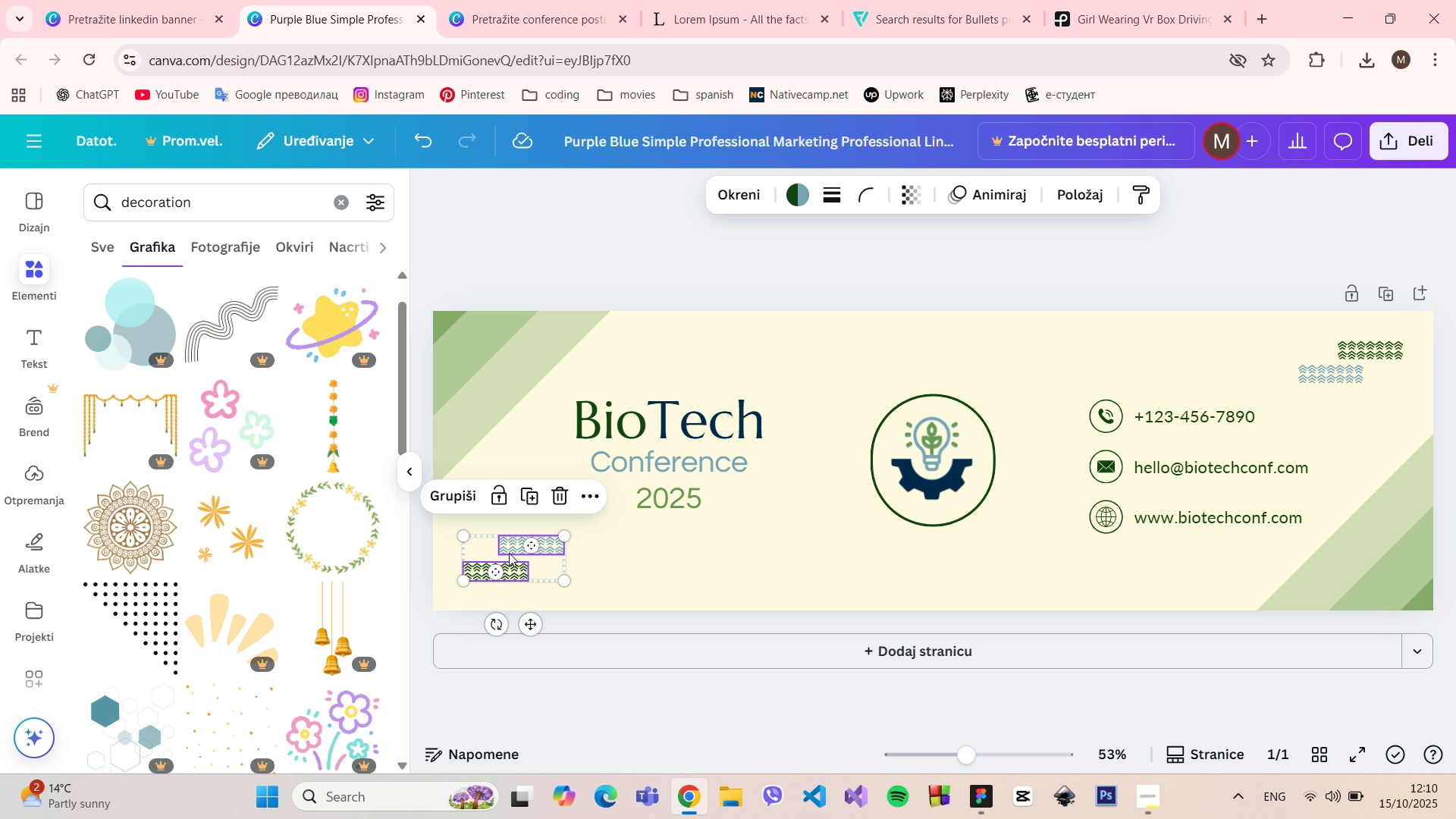 
left_click_drag(start_coordinate=[508, 551], to_coordinate=[554, 551])
 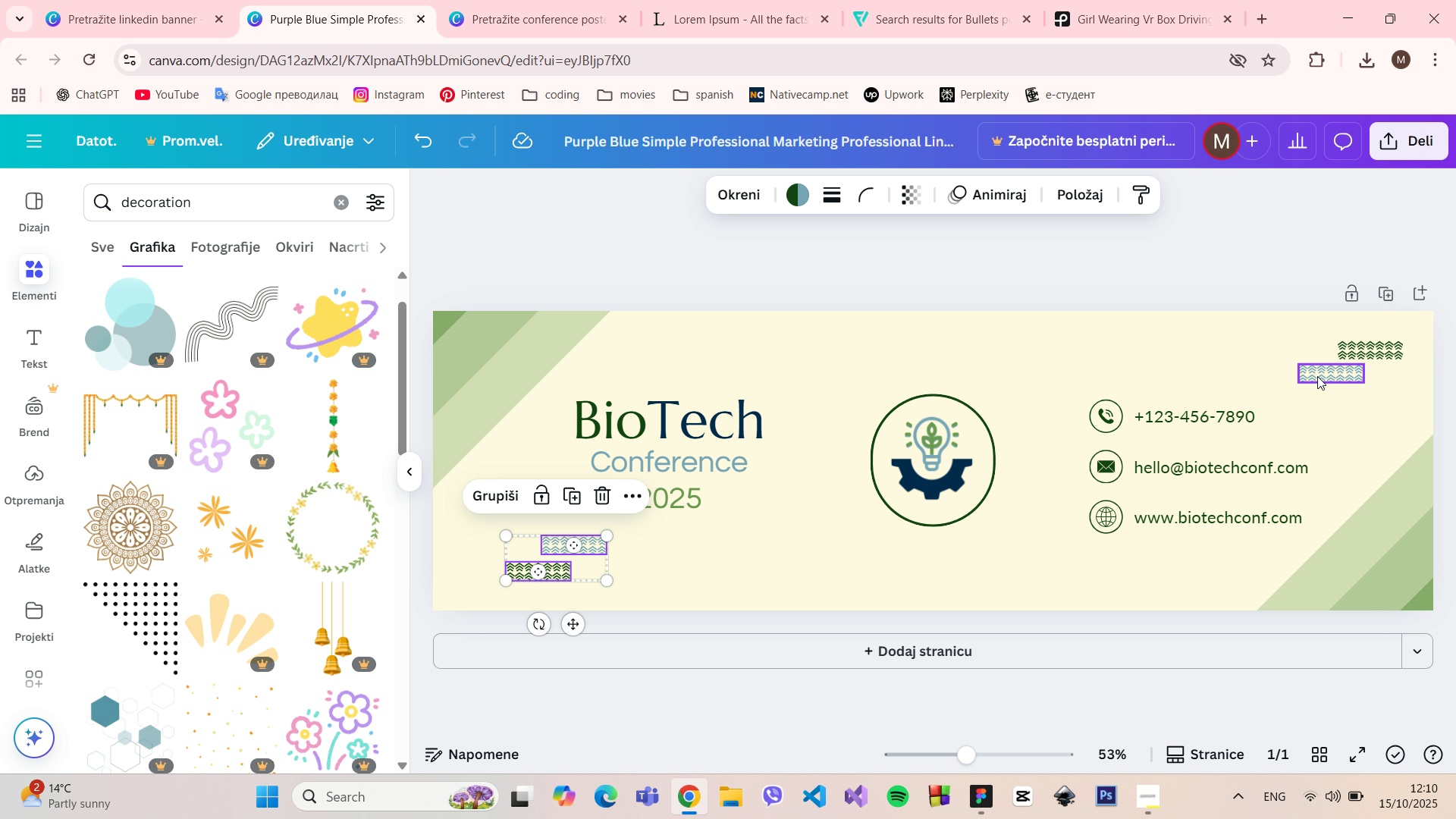 
left_click([1320, 376])
 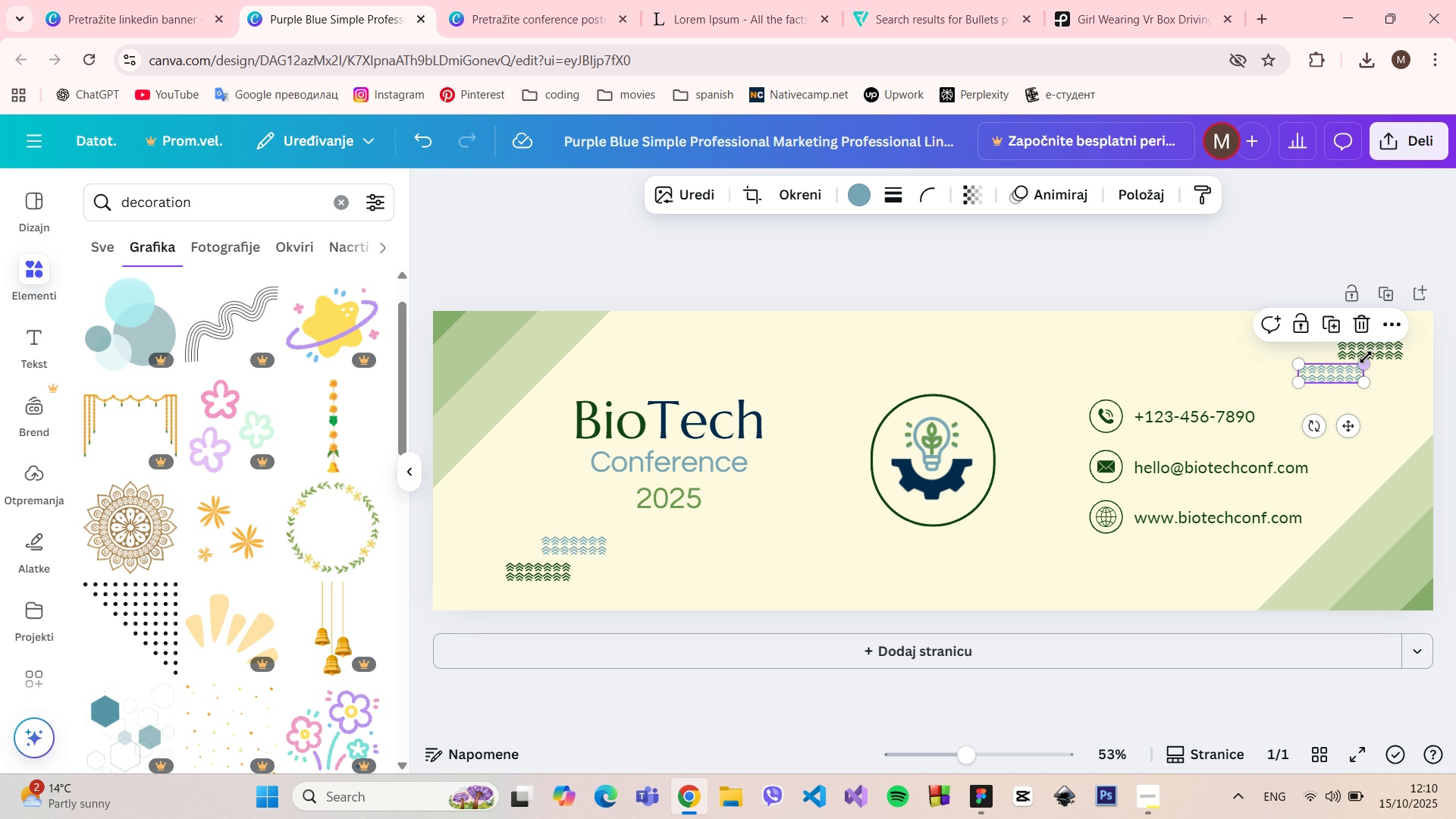 
hold_key(key=ShiftLeft, duration=0.63)
left_click([1379, 350])
 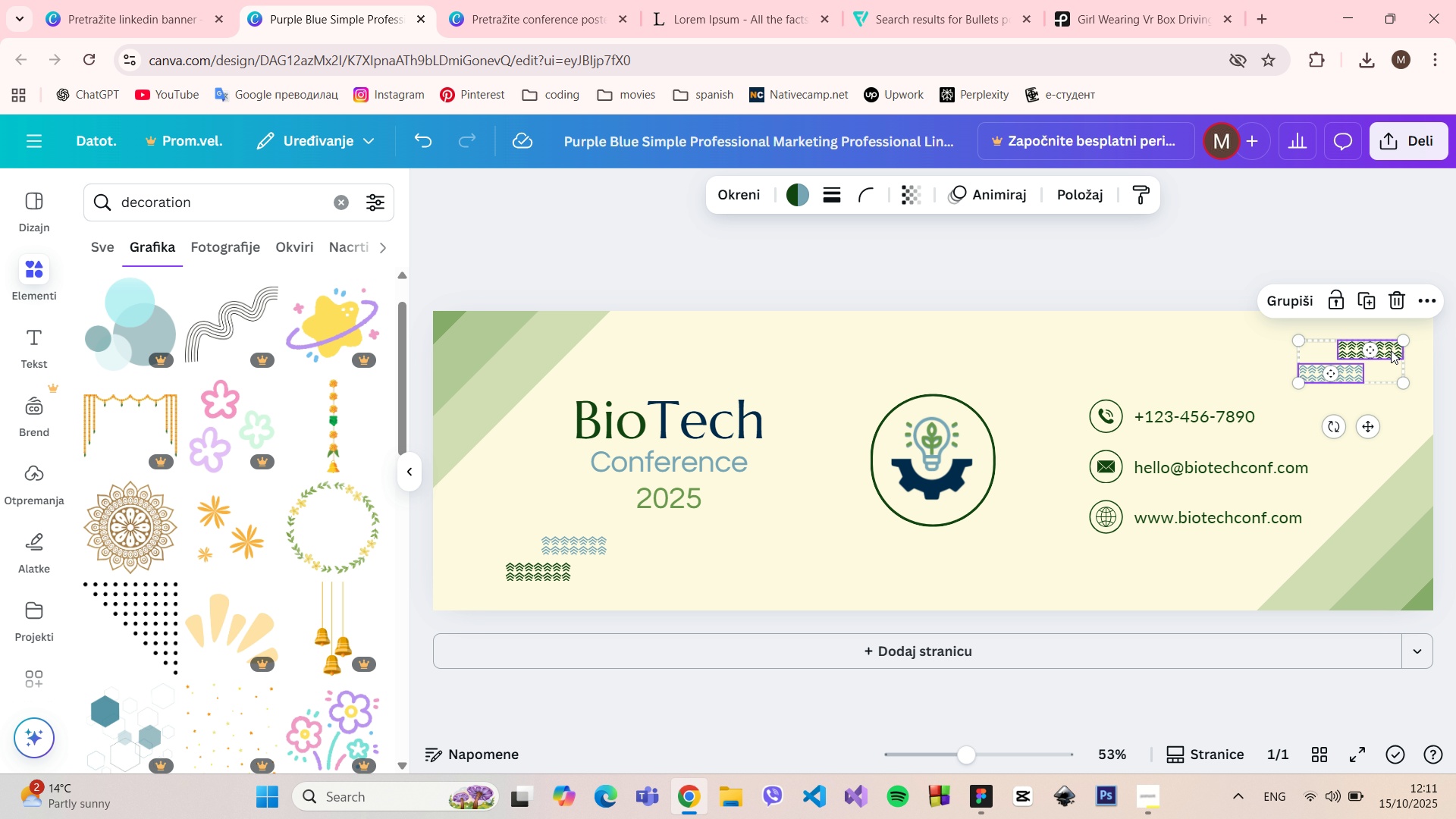 
left_click_drag(start_coordinate=[1392, 350], to_coordinate=[1354, 351])
 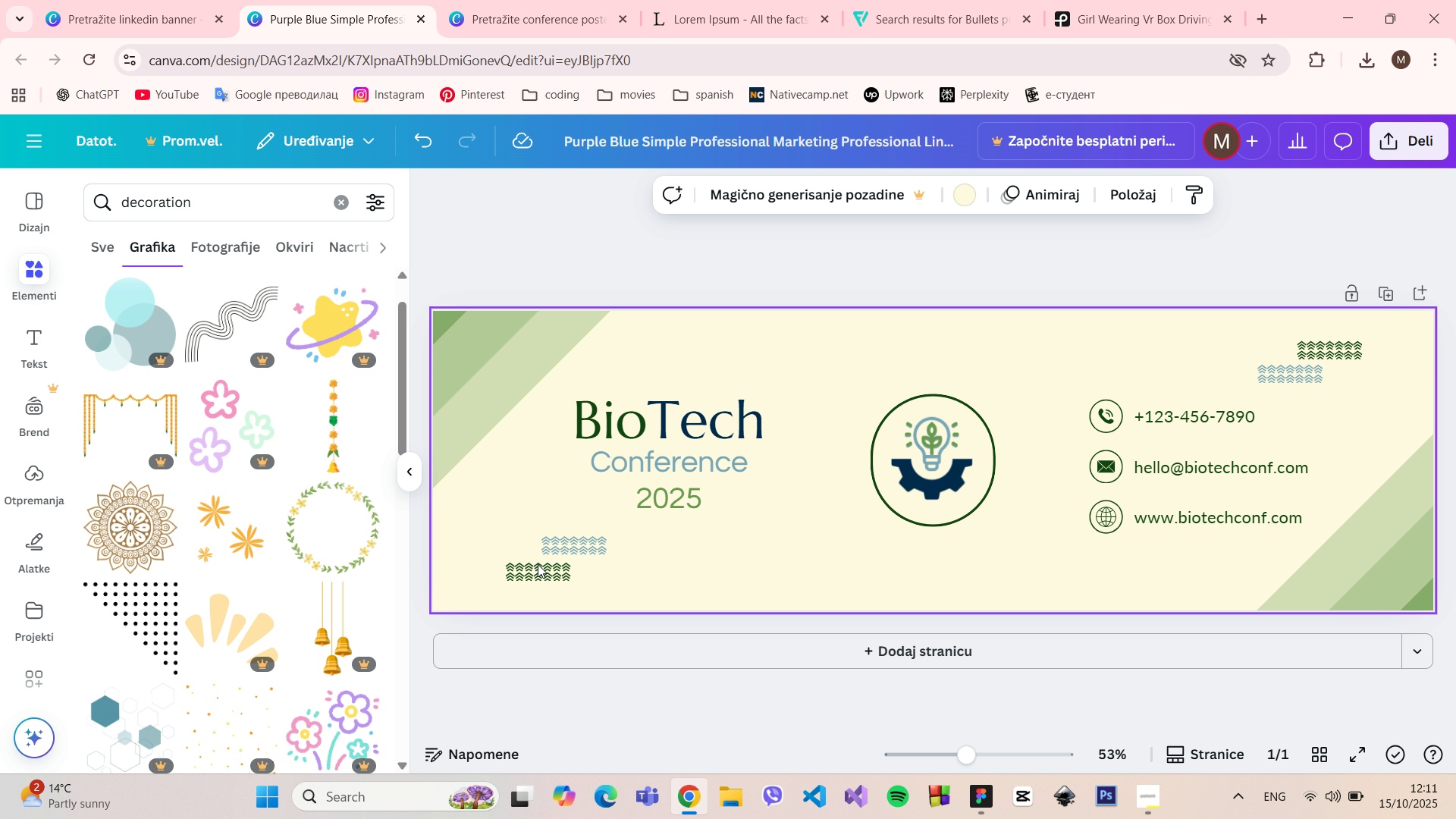 
double_click([537, 566])
 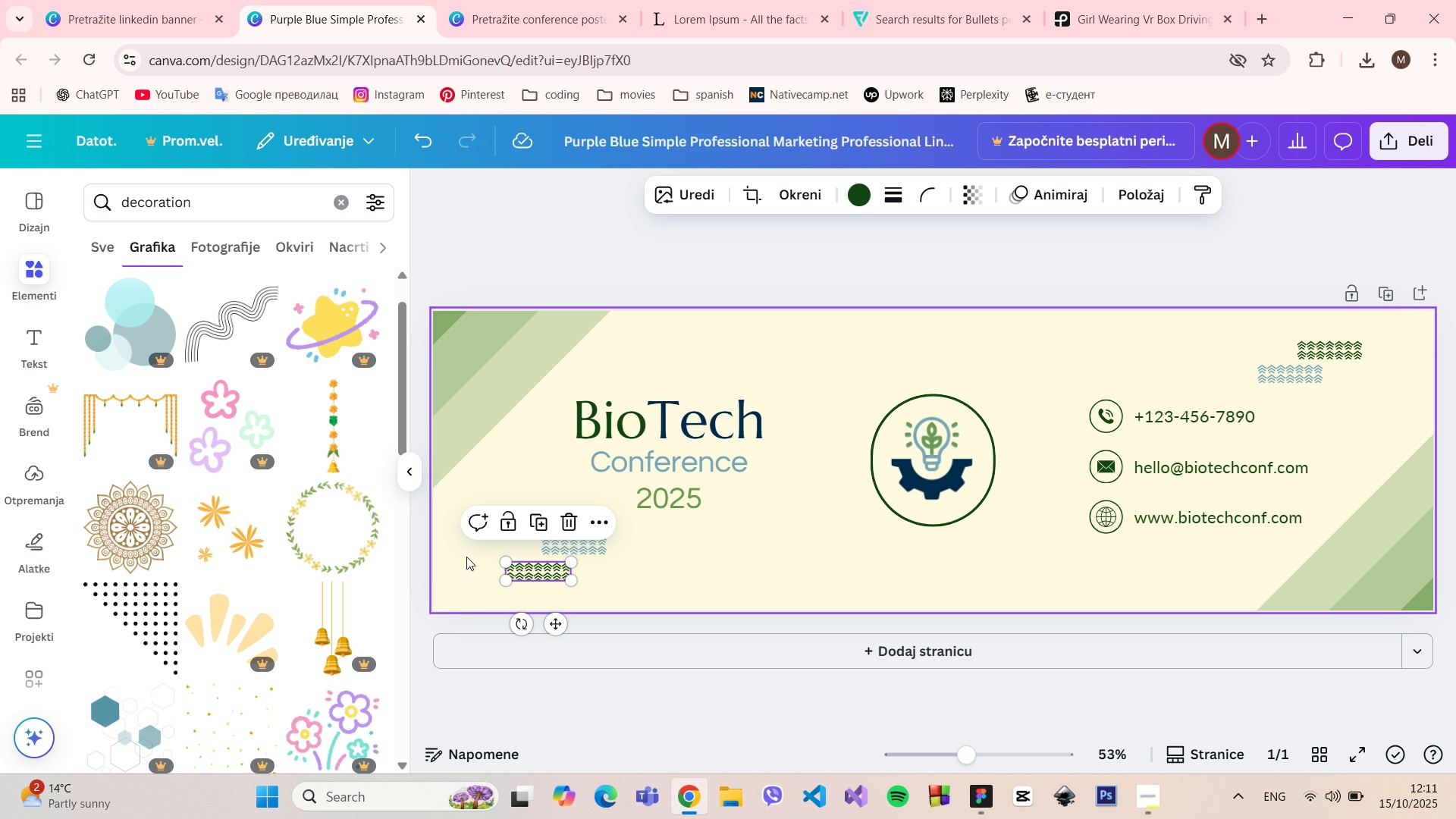 
hold_key(key=AltLeft, duration=0.66)
 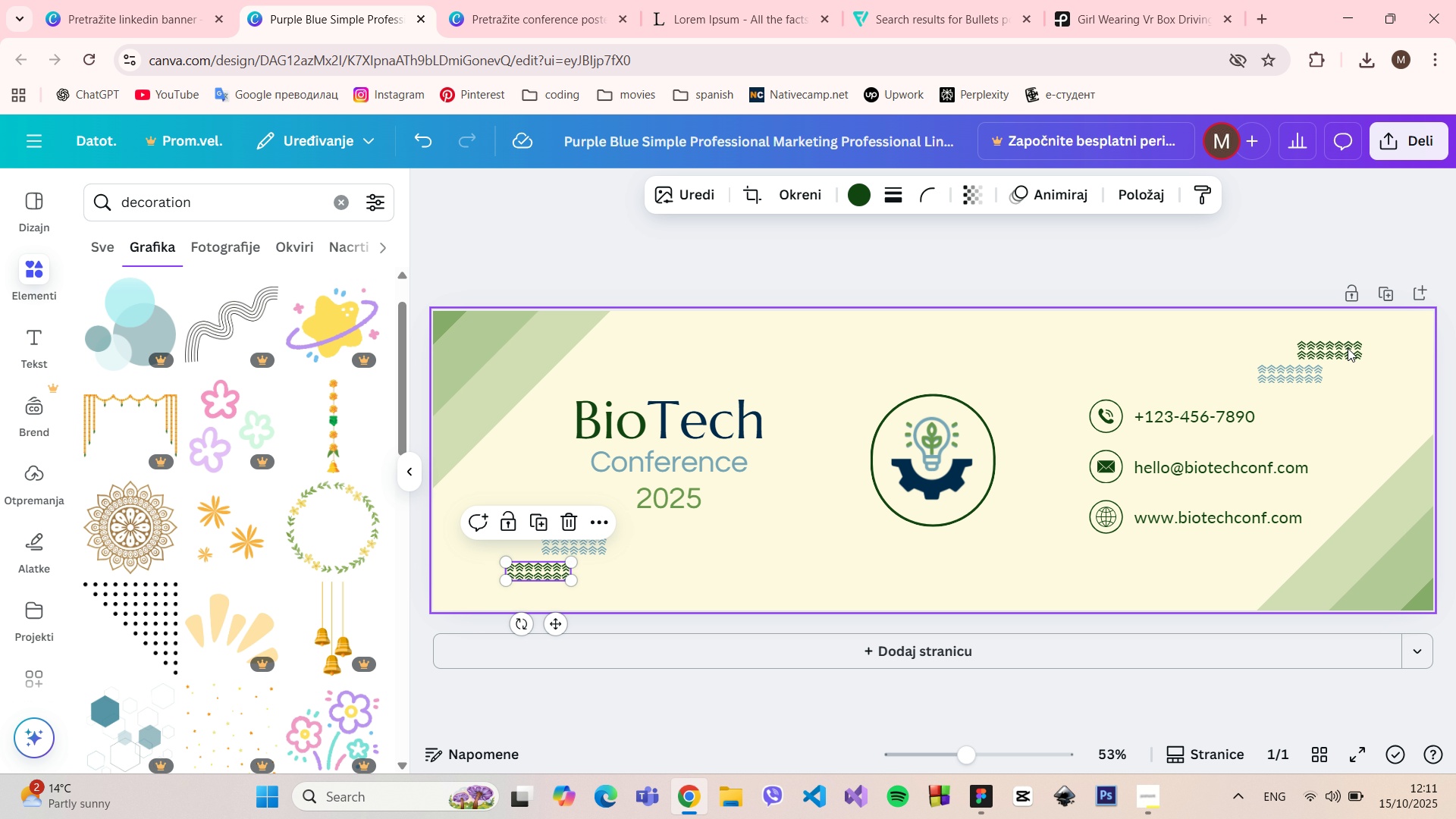 
left_click([1338, 348])
 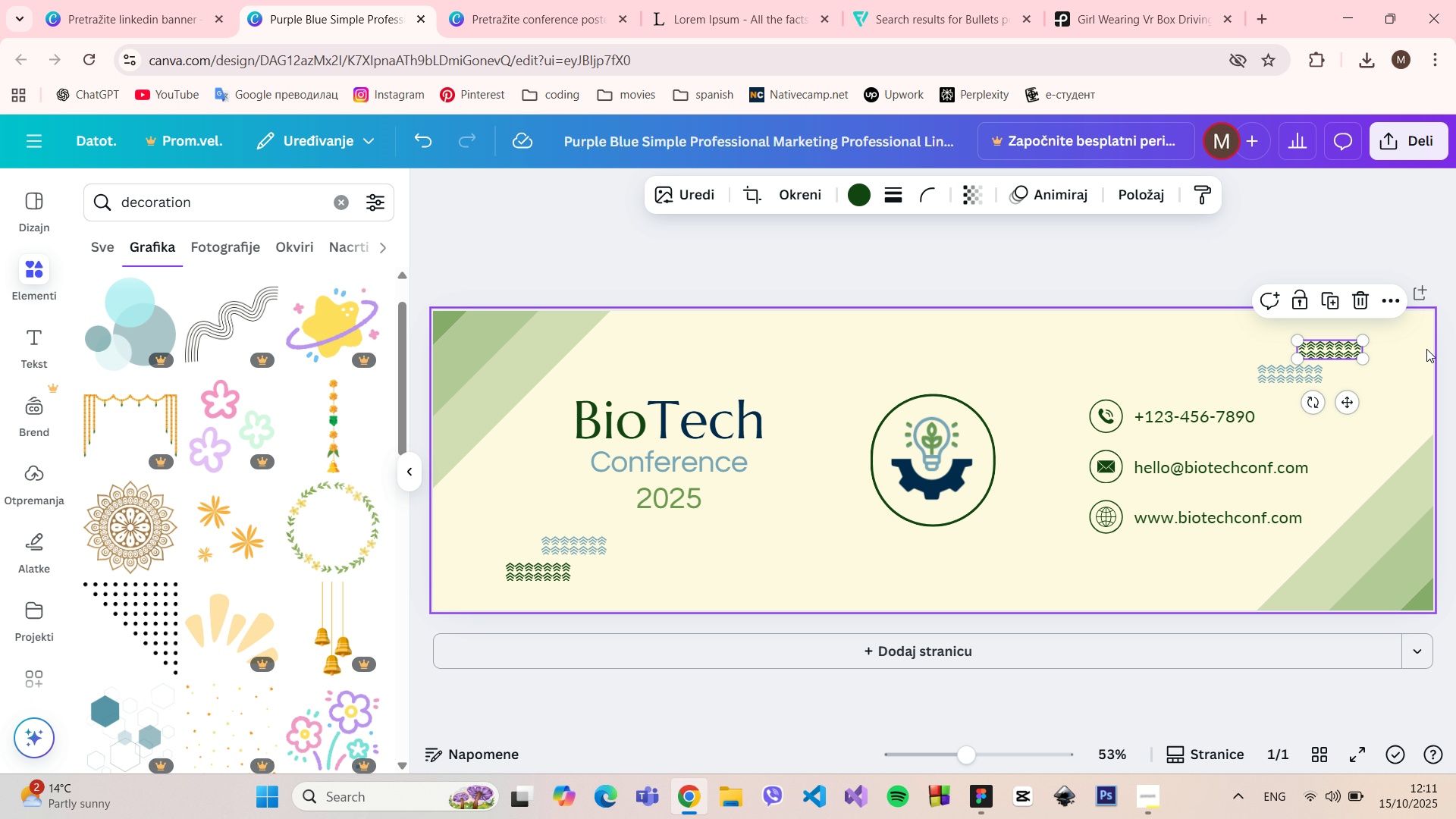 
hold_key(key=AltLeft, duration=0.62)
 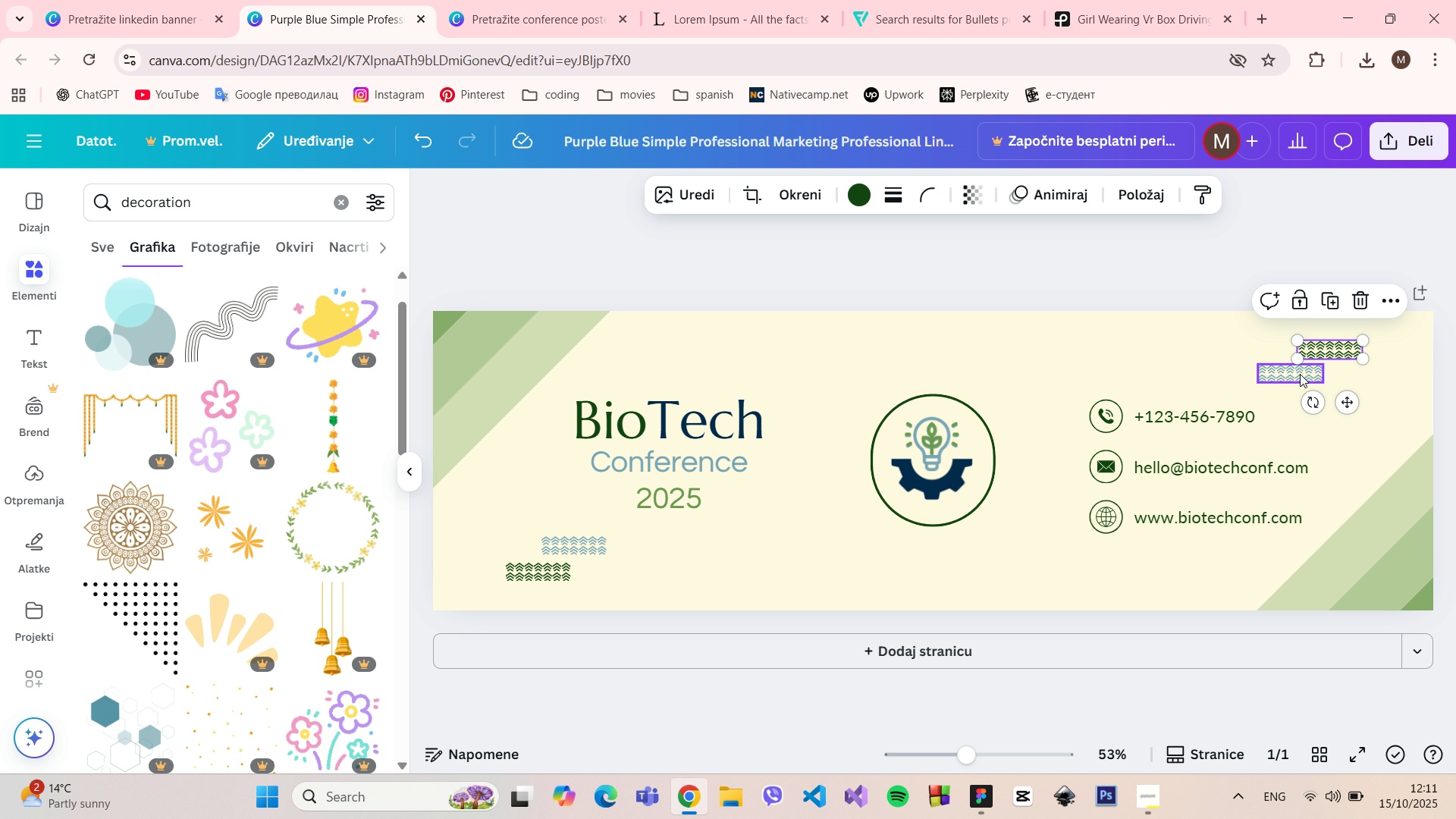 
hold_key(key=ShiftLeft, duration=0.49)
left_click([1294, 376])
 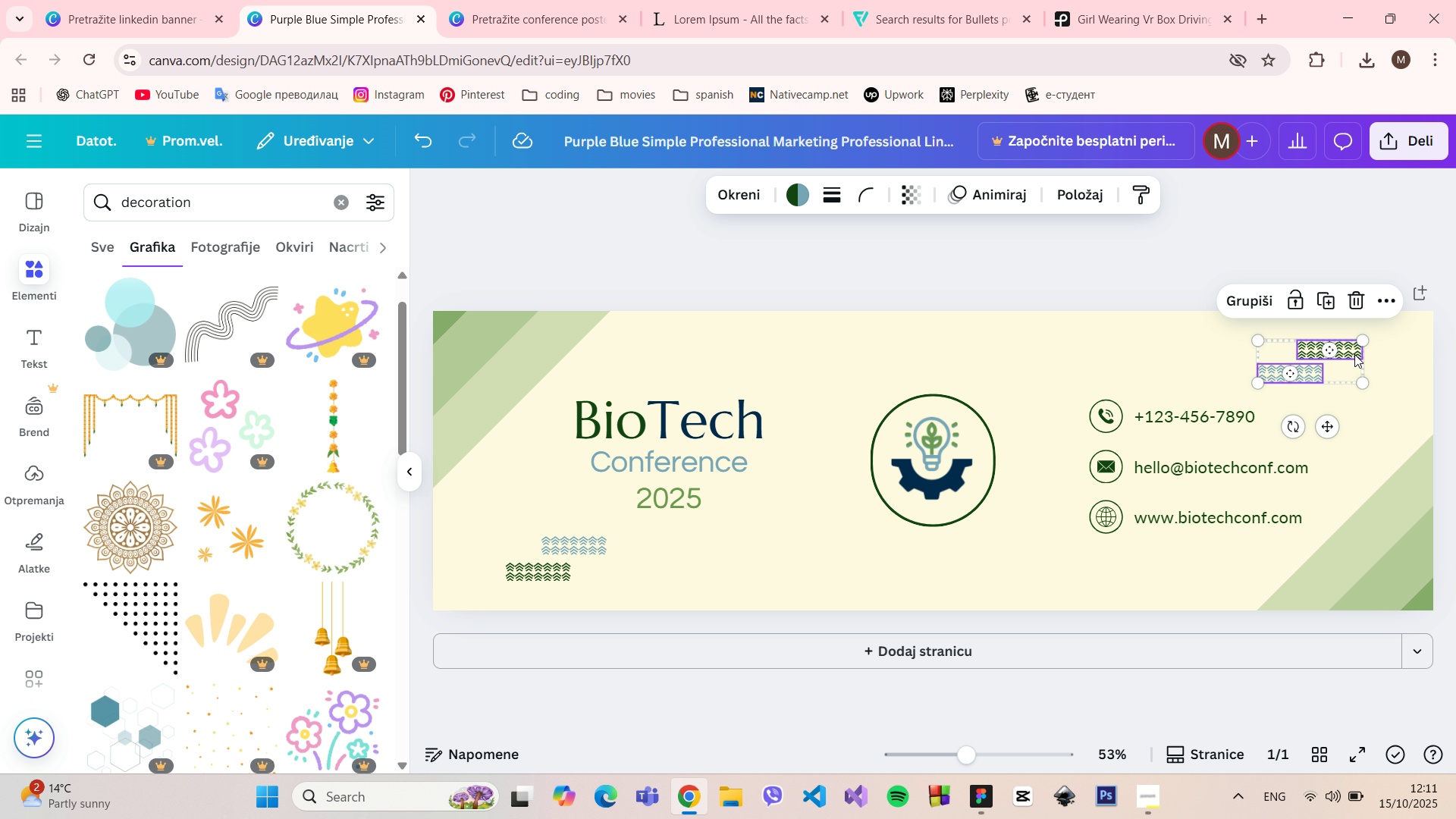 
left_click_drag(start_coordinate=[1354, 354], to_coordinate=[1349, 354])
 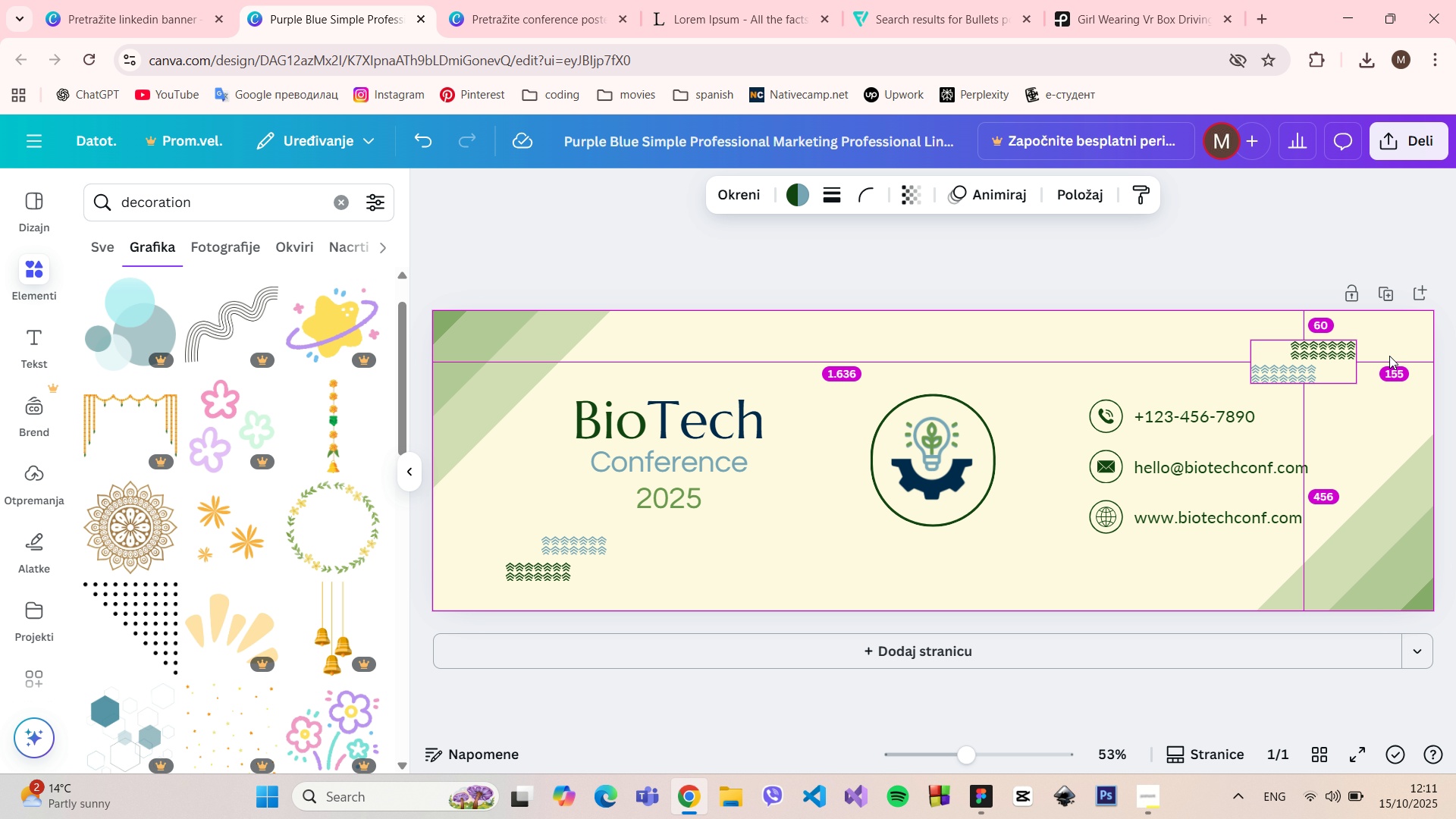 
hold_key(key=AltLeft, duration=0.52)
 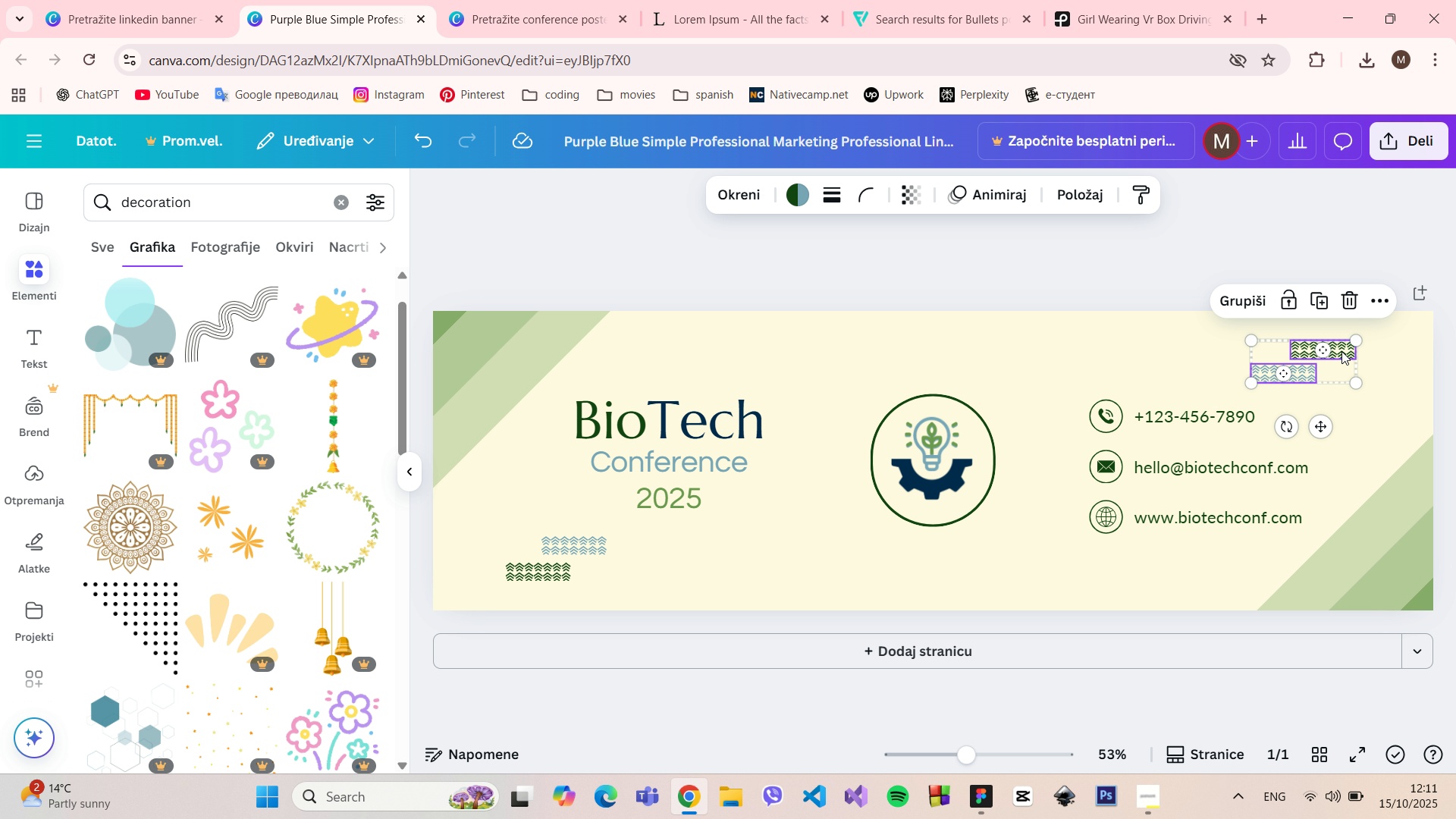 
left_click_drag(start_coordinate=[1341, 351], to_coordinate=[1346, 351])
 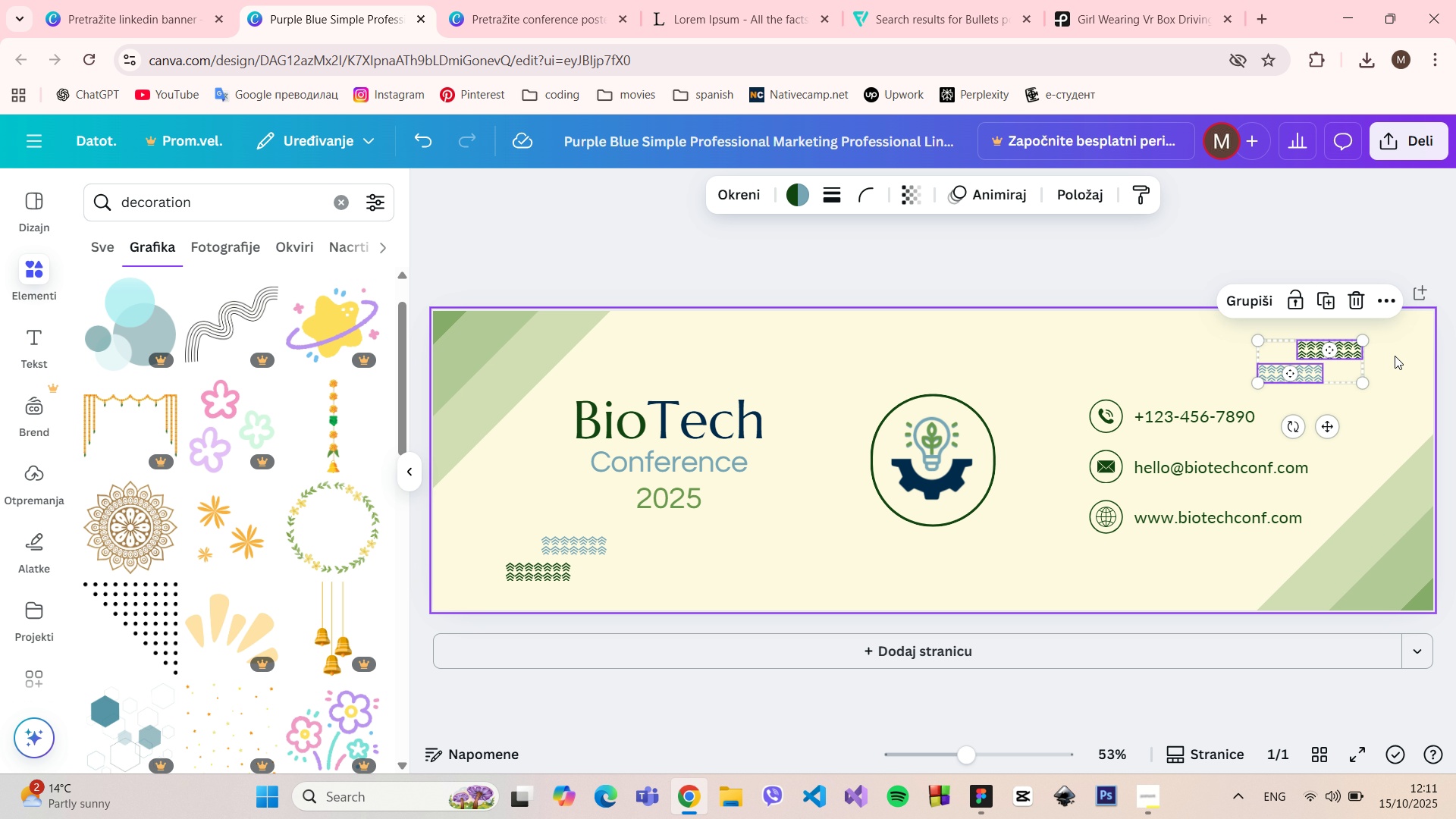 
hold_key(key=AltLeft, duration=0.9)
 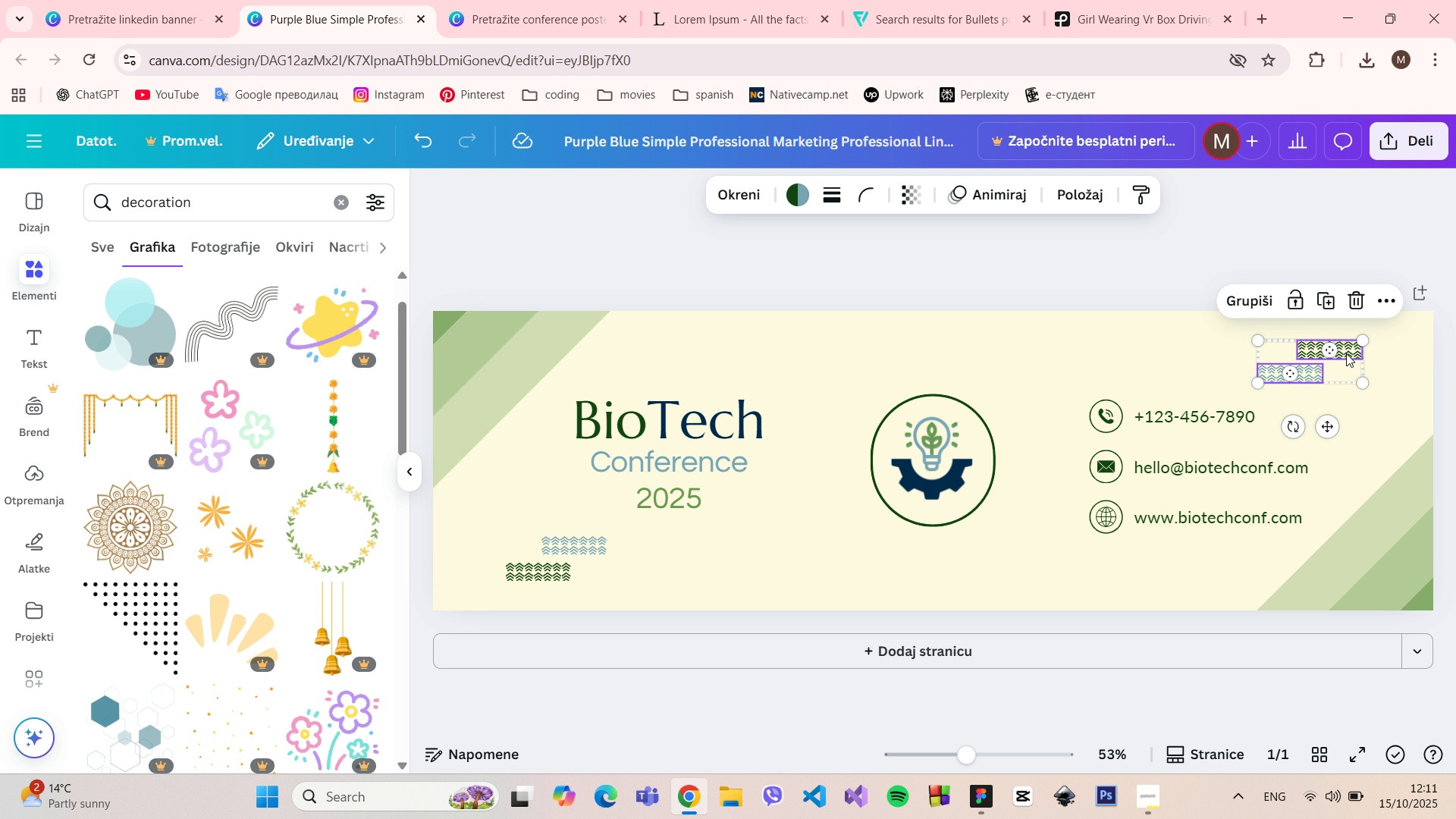 
left_click_drag(start_coordinate=[1347, 353], to_coordinate=[1343, 353])
 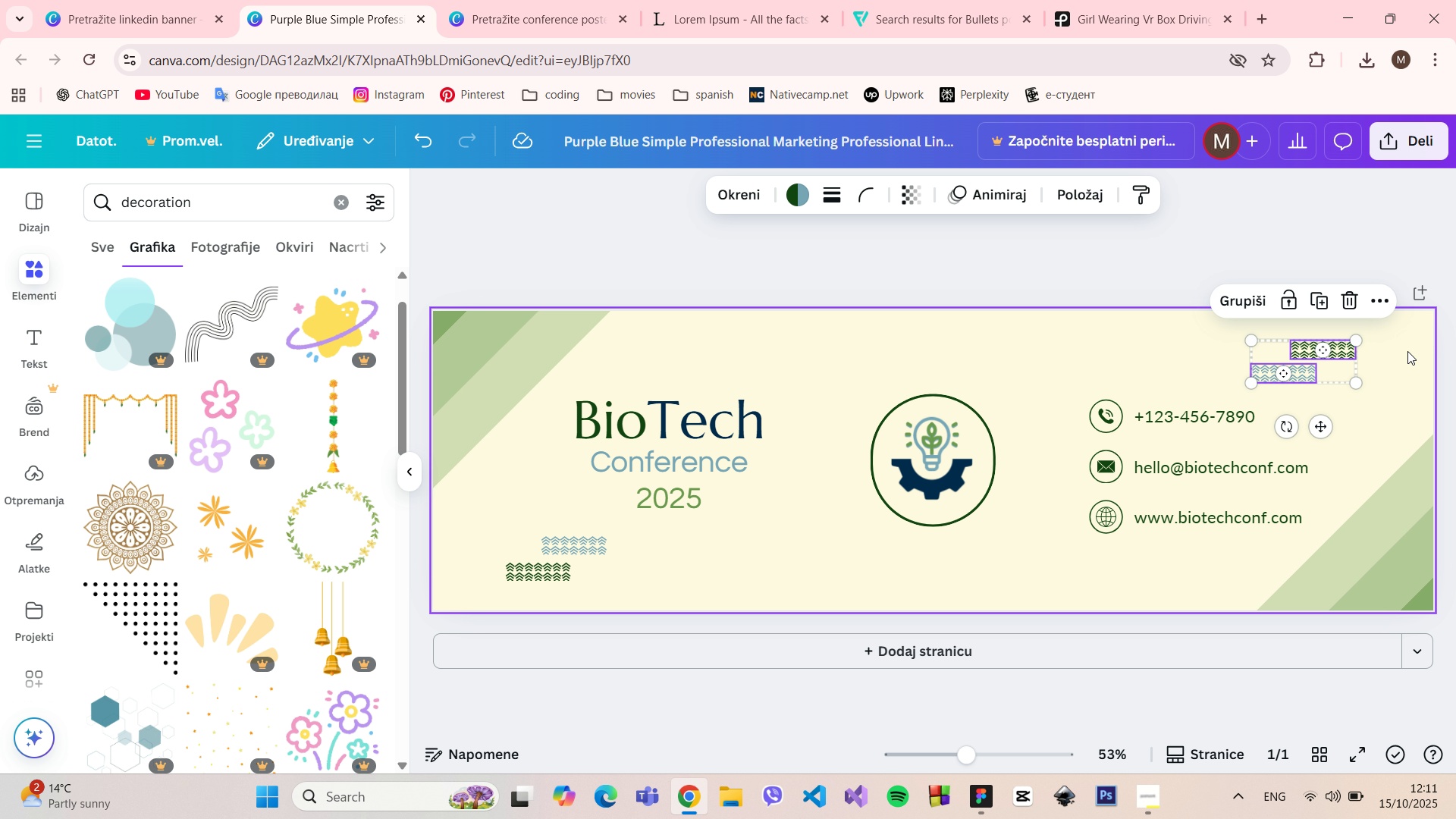 
hold_key(key=AltLeft, duration=0.77)
 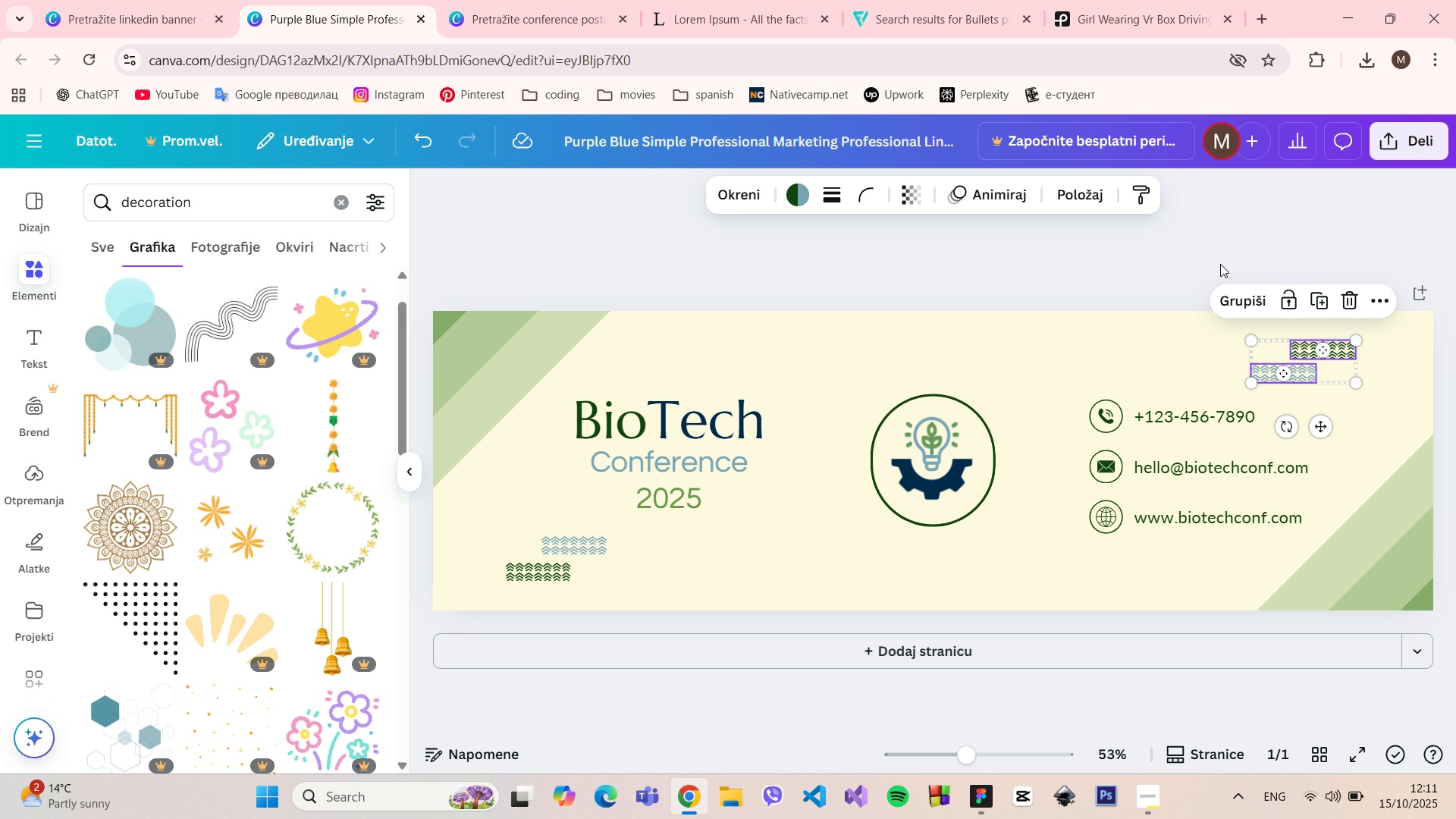 
left_click([1220, 264])
 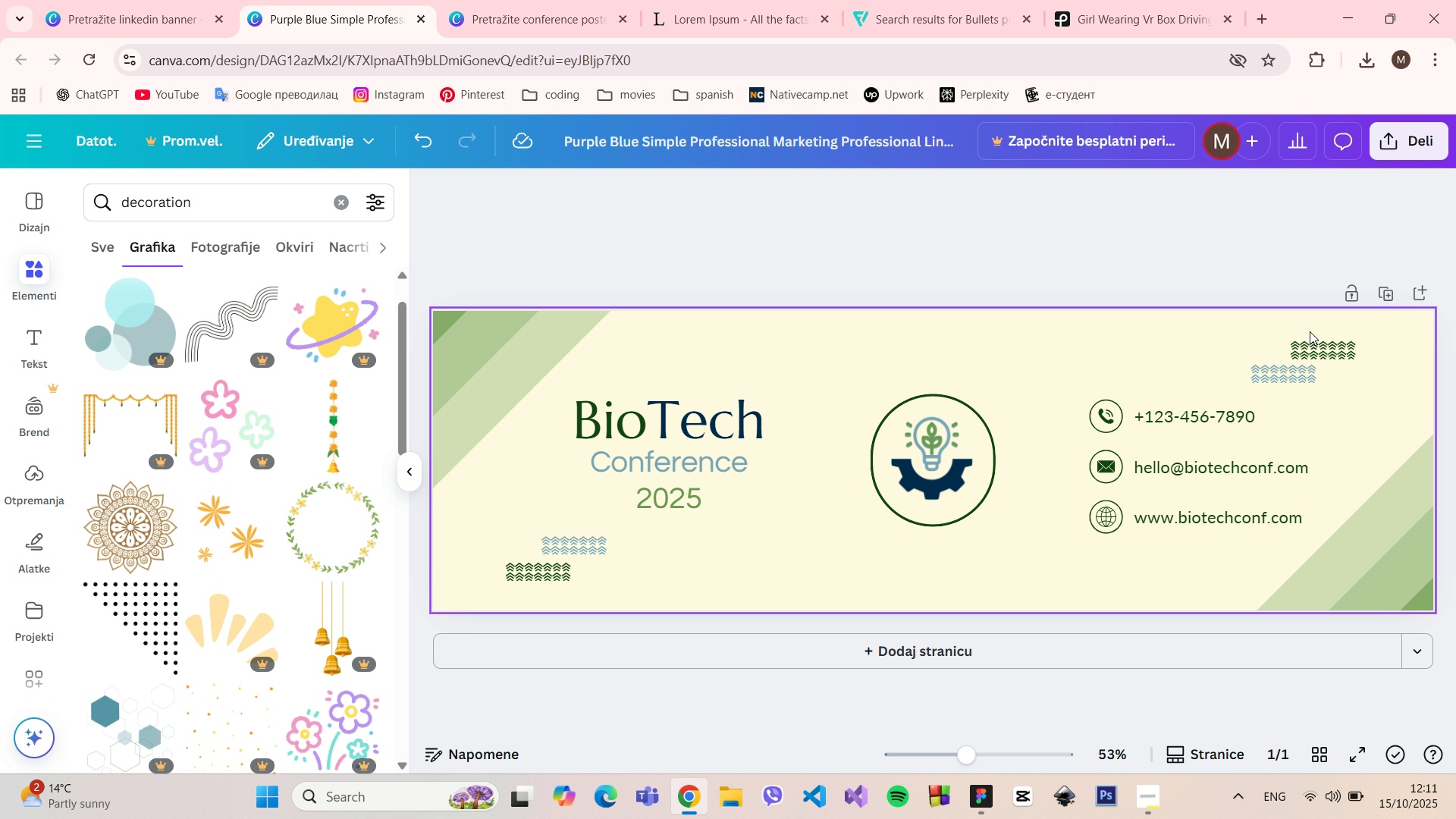 
left_click([1297, 369])
 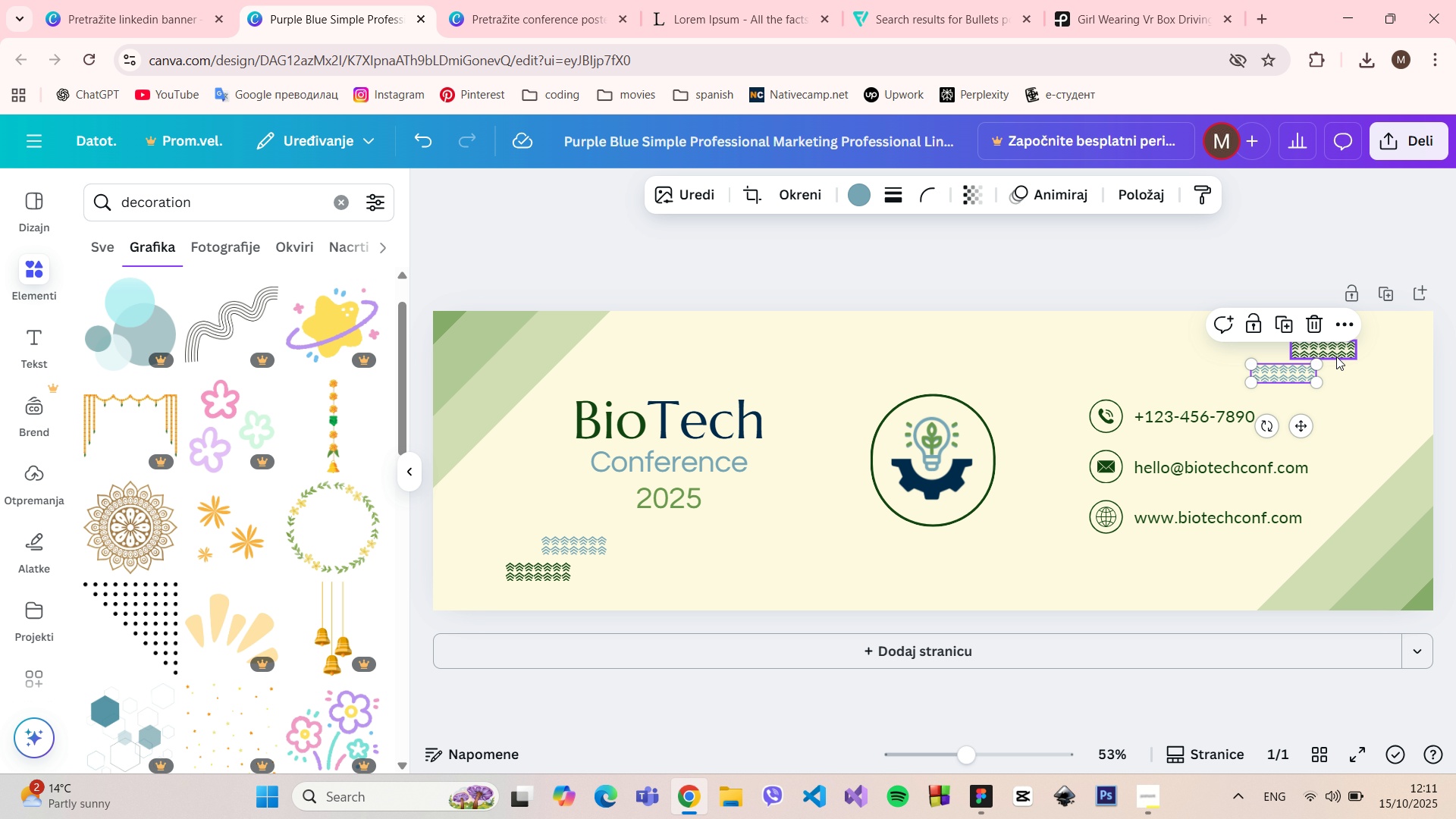 
hold_key(key=ShiftLeft, duration=0.5)
left_click([1336, 356])
 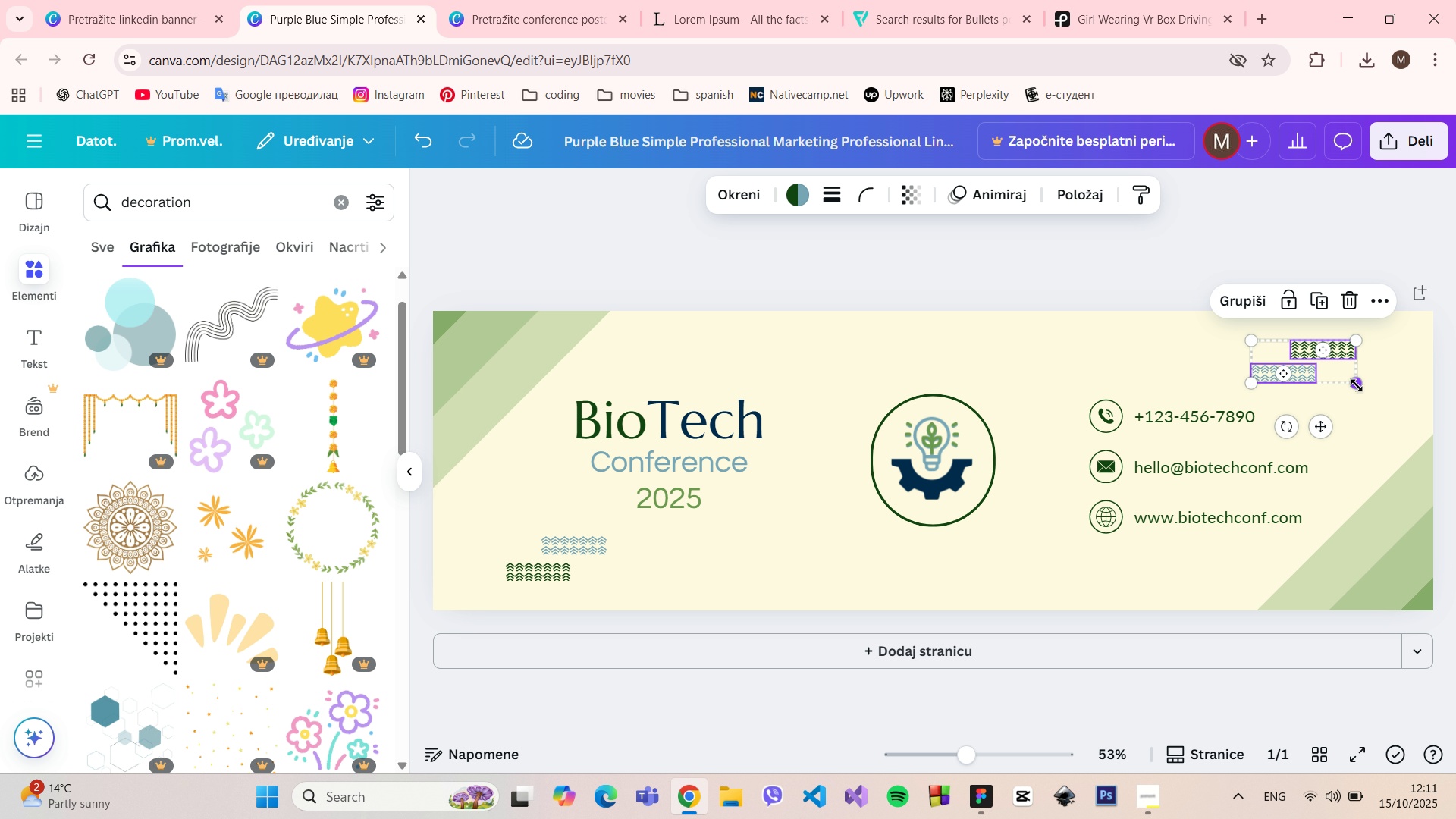 
left_click_drag(start_coordinate=[1357, 385], to_coordinate=[1336, 375])
 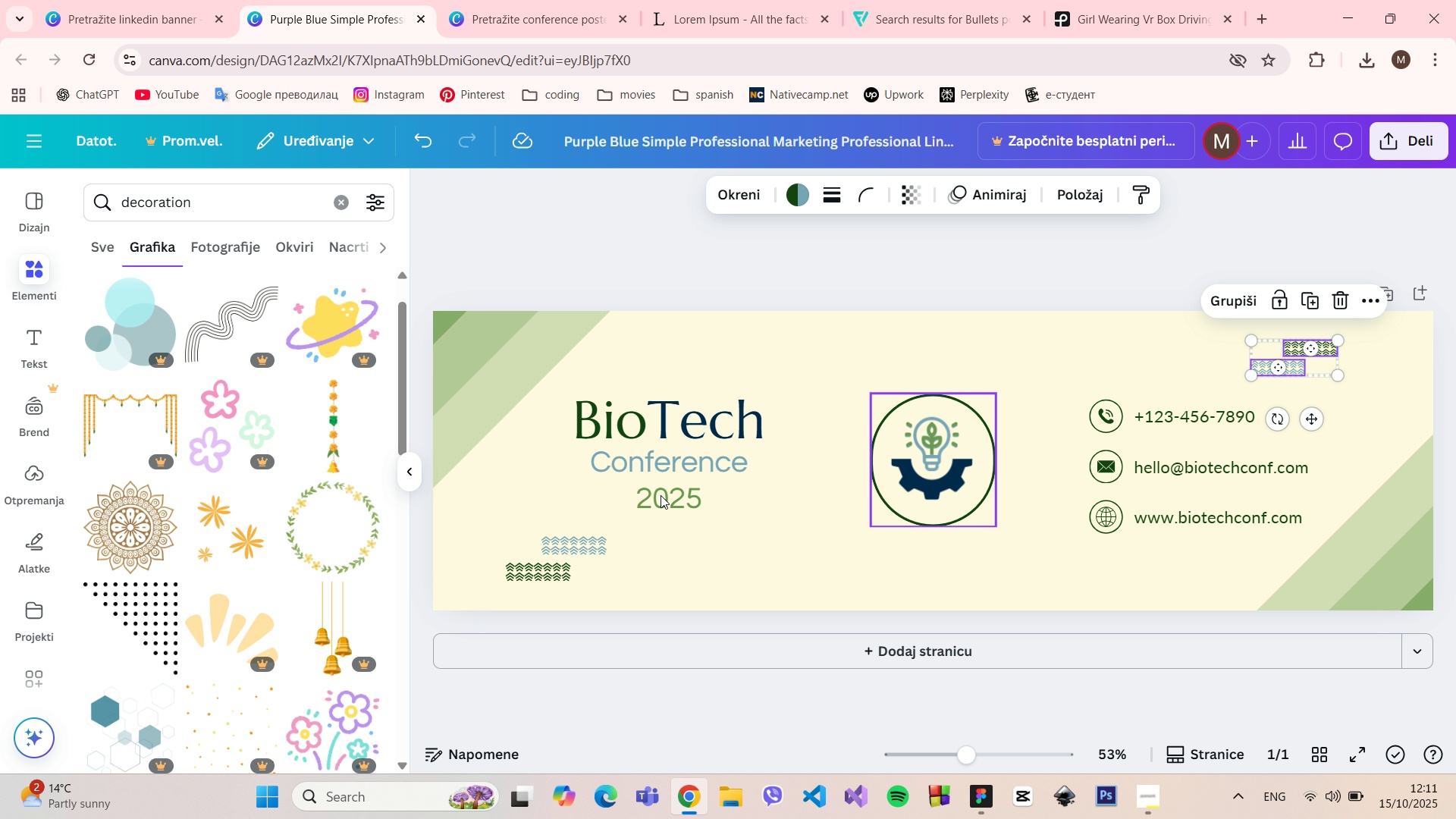 
left_click([563, 539])
 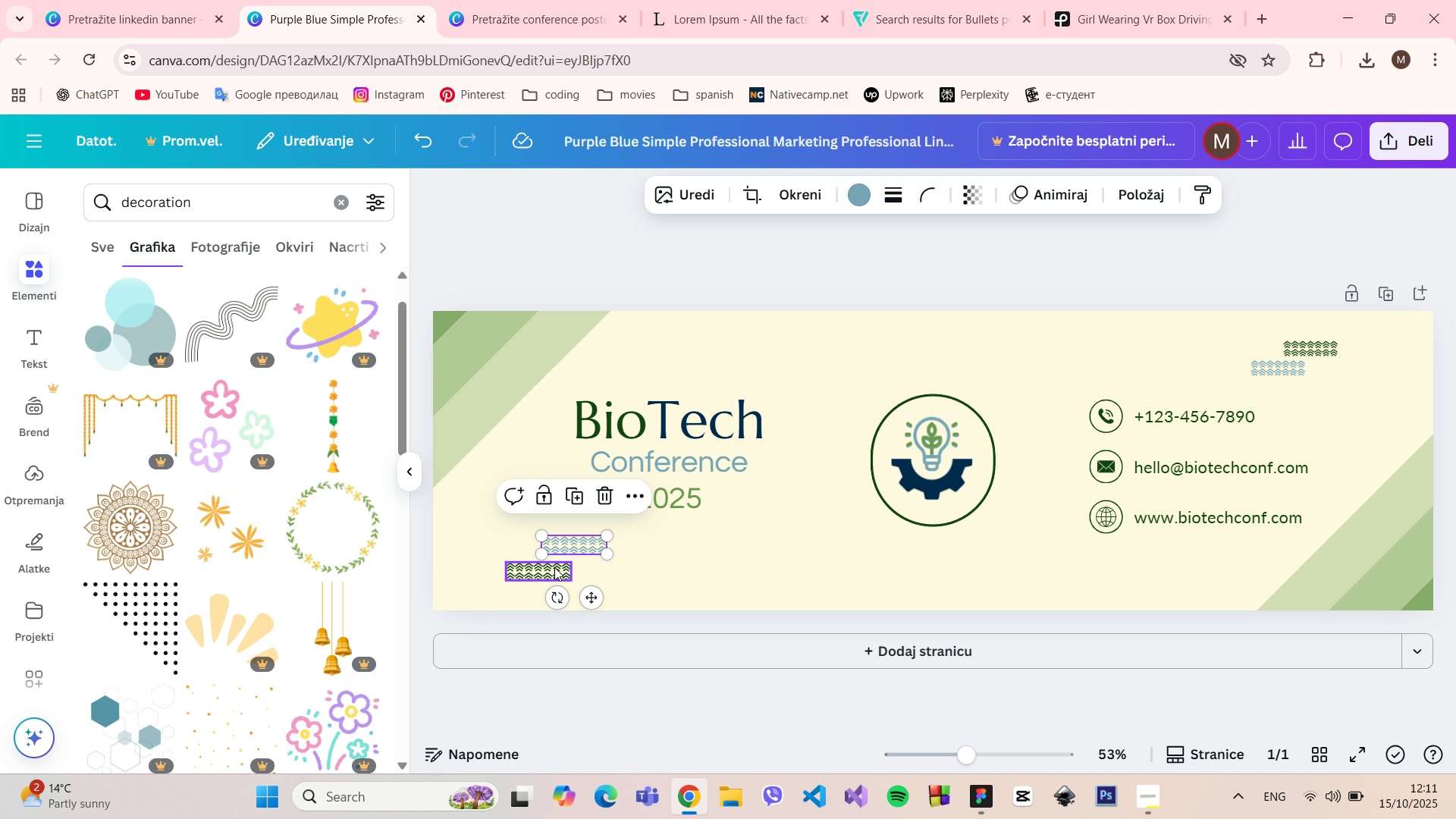 
hold_key(key=ShiftLeft, duration=0.44)
left_click([554, 567])
 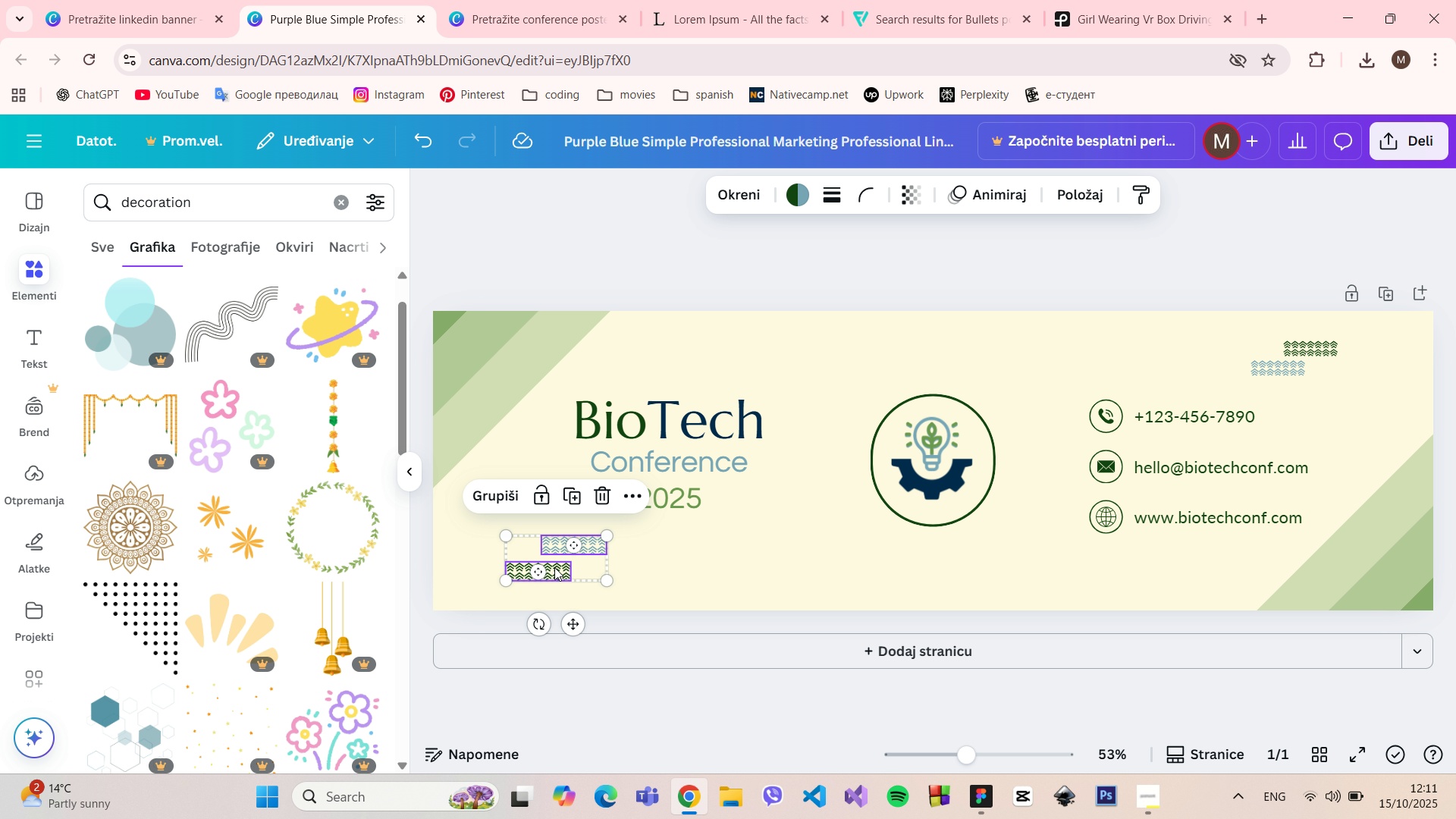 
key(Backspace)
 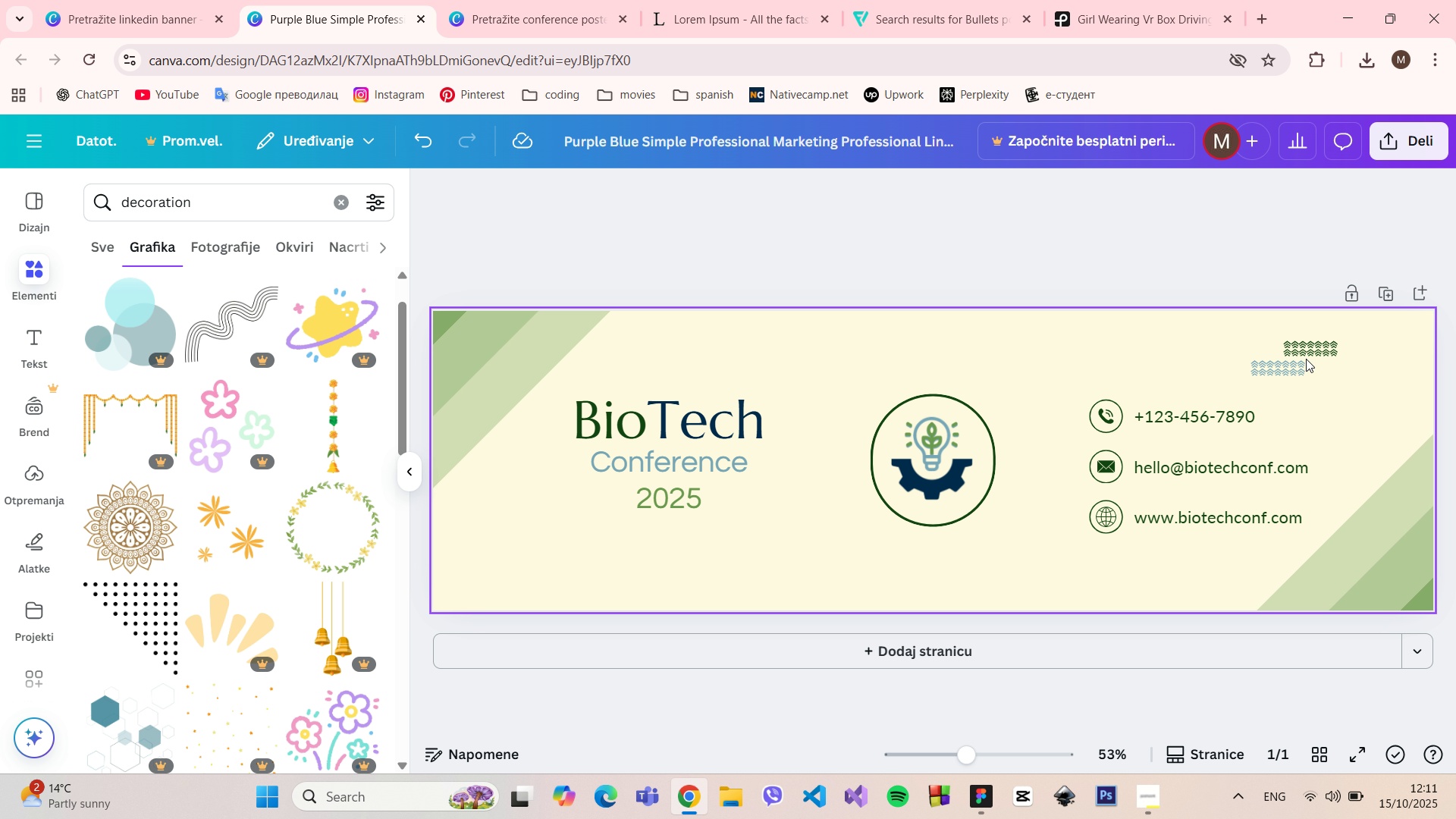 
left_click([1292, 366])
 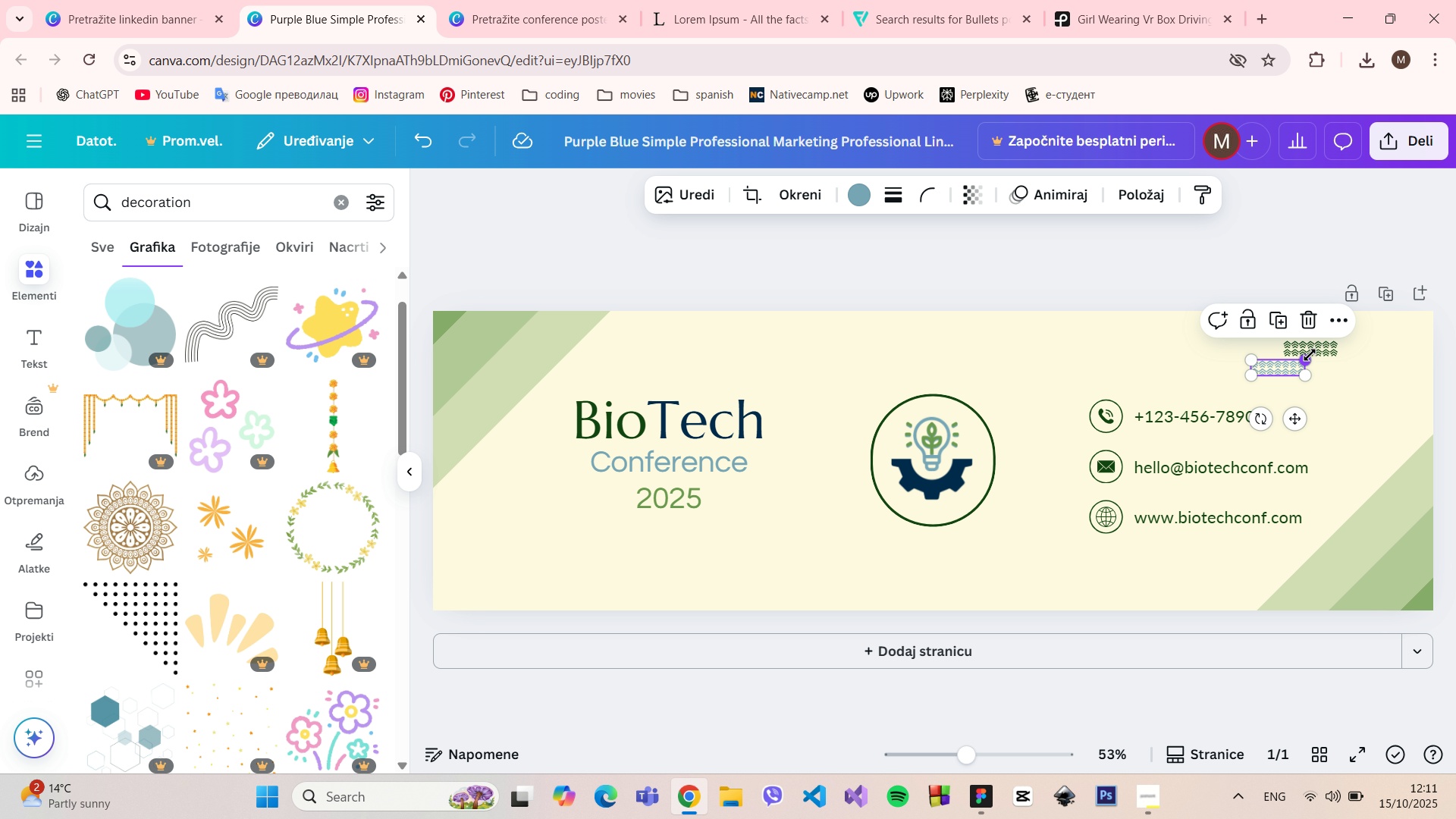 
hold_key(key=ShiftLeft, duration=0.44)
left_click([1320, 349])
 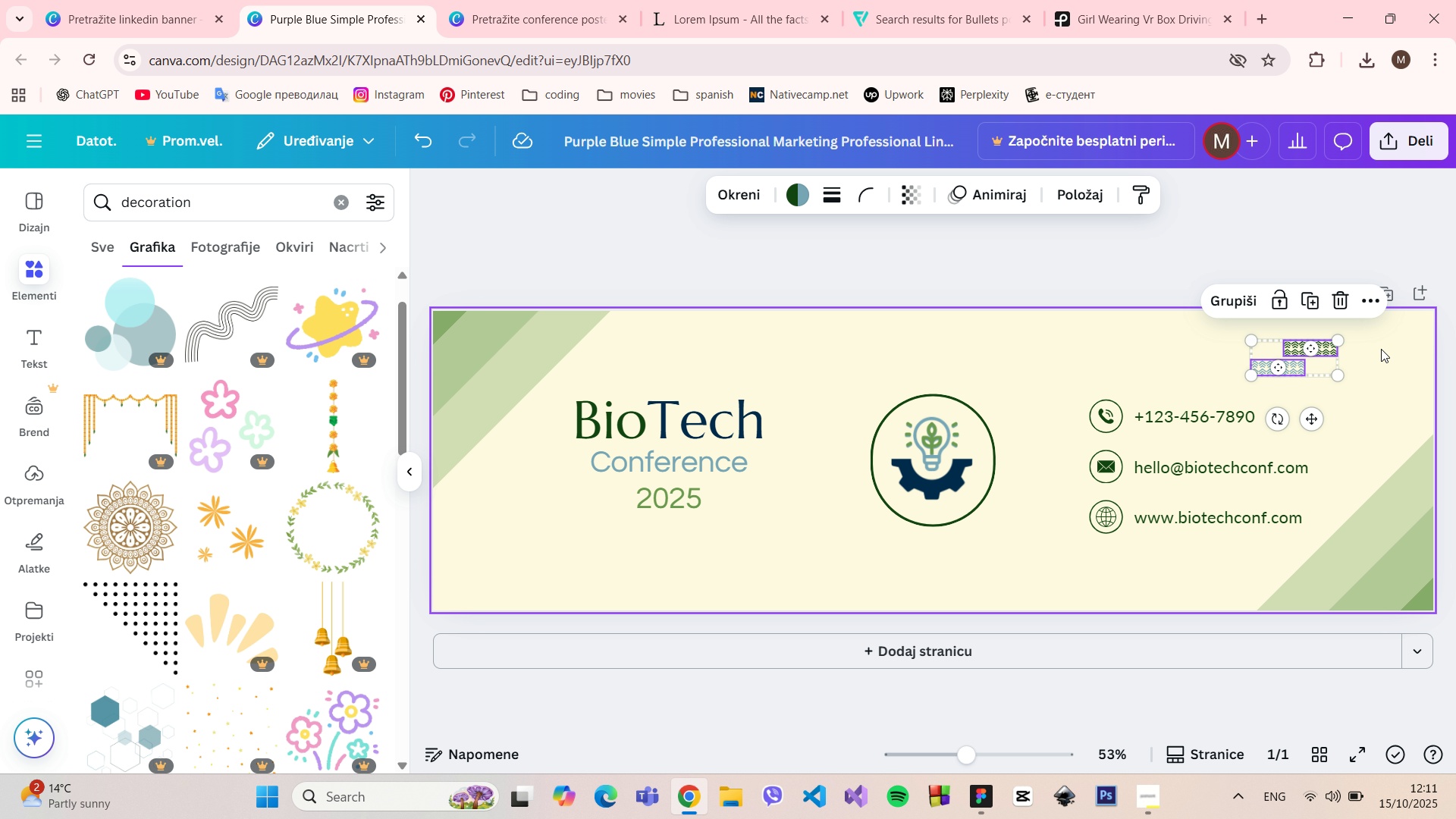 
hold_key(key=AltLeft, duration=0.58)
 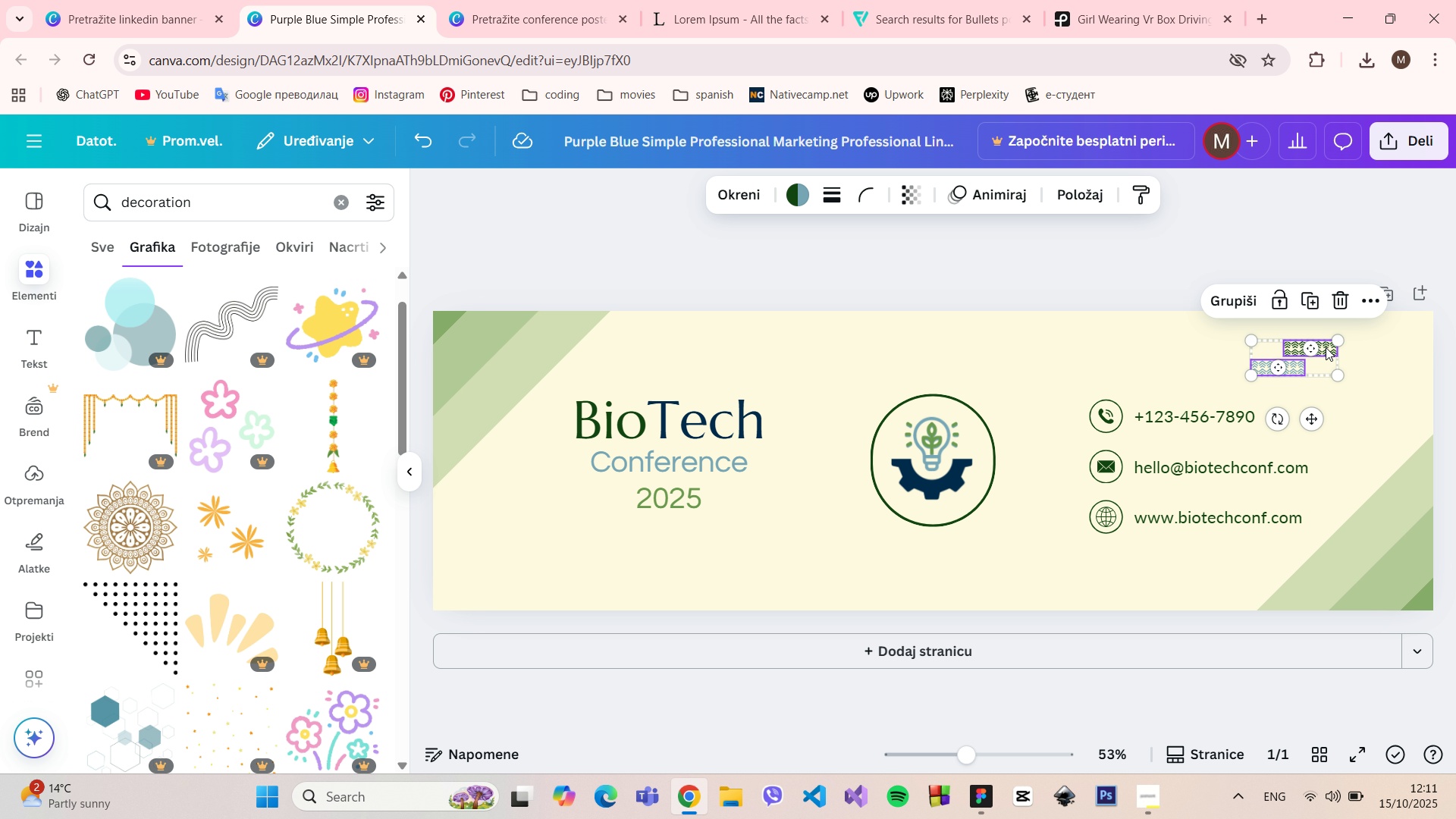 
left_click_drag(start_coordinate=[1326, 347], to_coordinate=[1338, 347])
 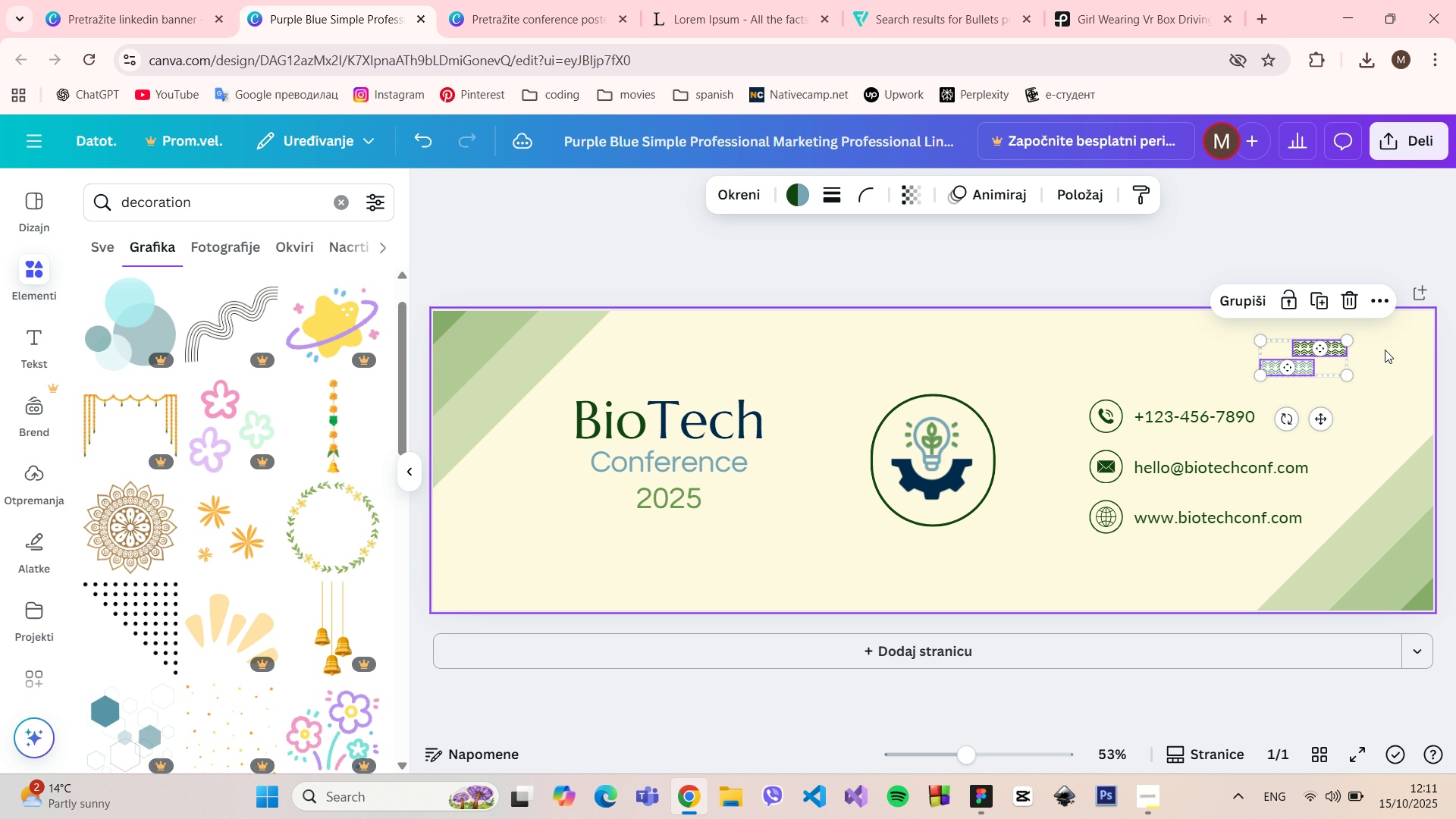 
hold_key(key=AltLeft, duration=0.6)
 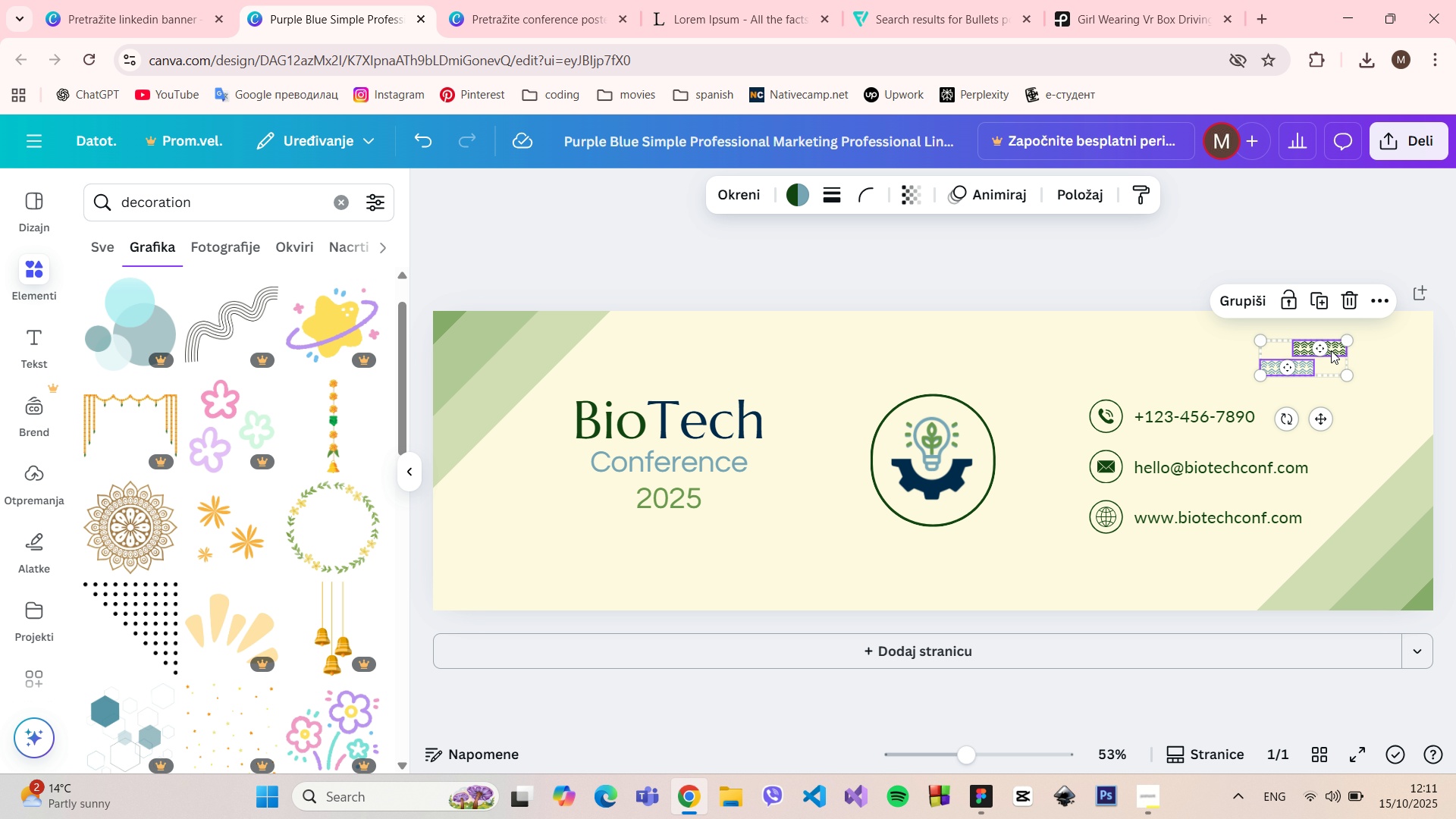 
left_click_drag(start_coordinate=[1335, 350], to_coordinate=[1343, 350])
 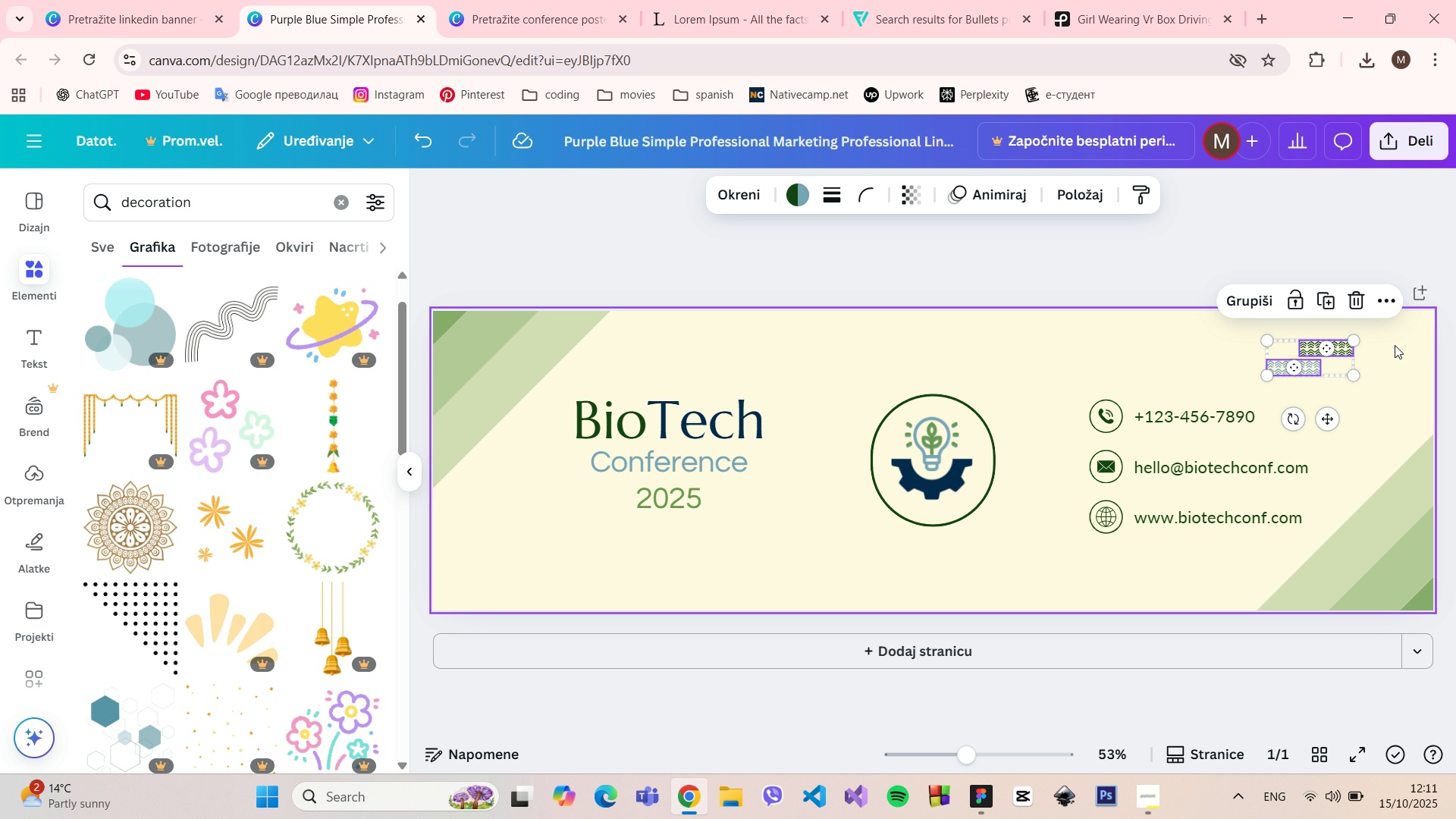 
hold_key(key=AltLeft, duration=0.59)
 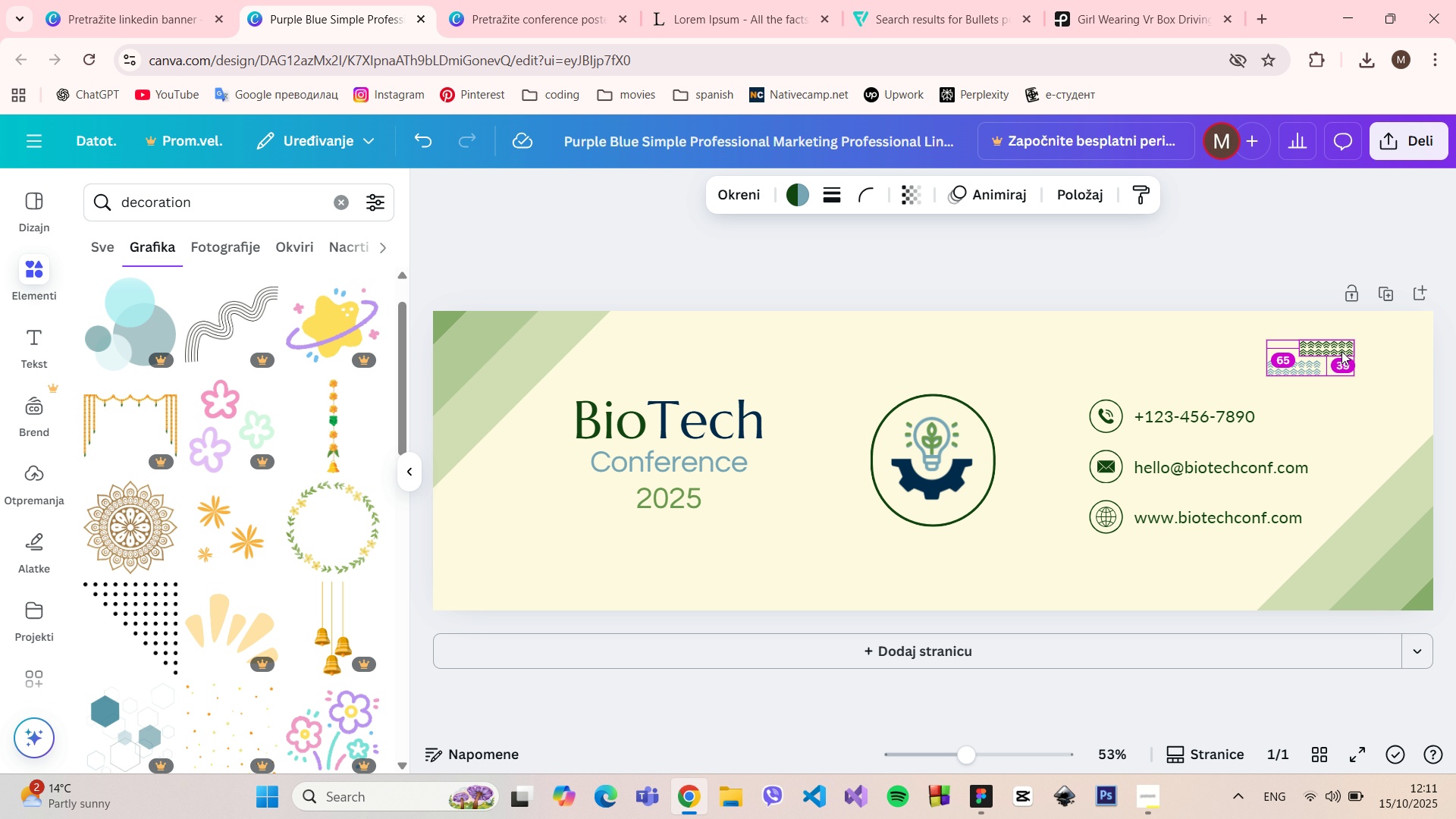 
left_click_drag(start_coordinate=[1341, 350], to_coordinate=[562, 554])
 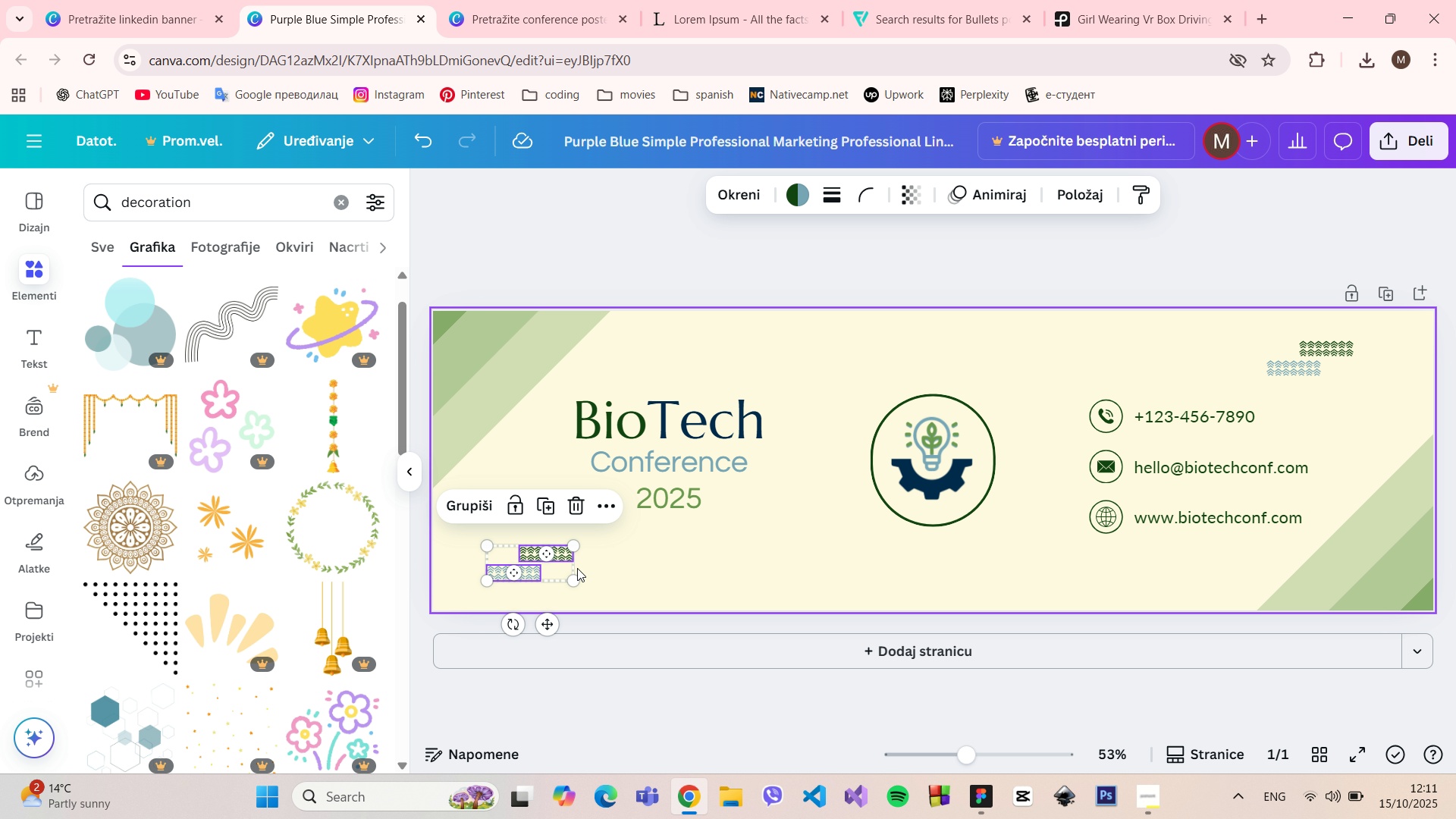 
hold_key(key=AltLeft, duration=1.51)
 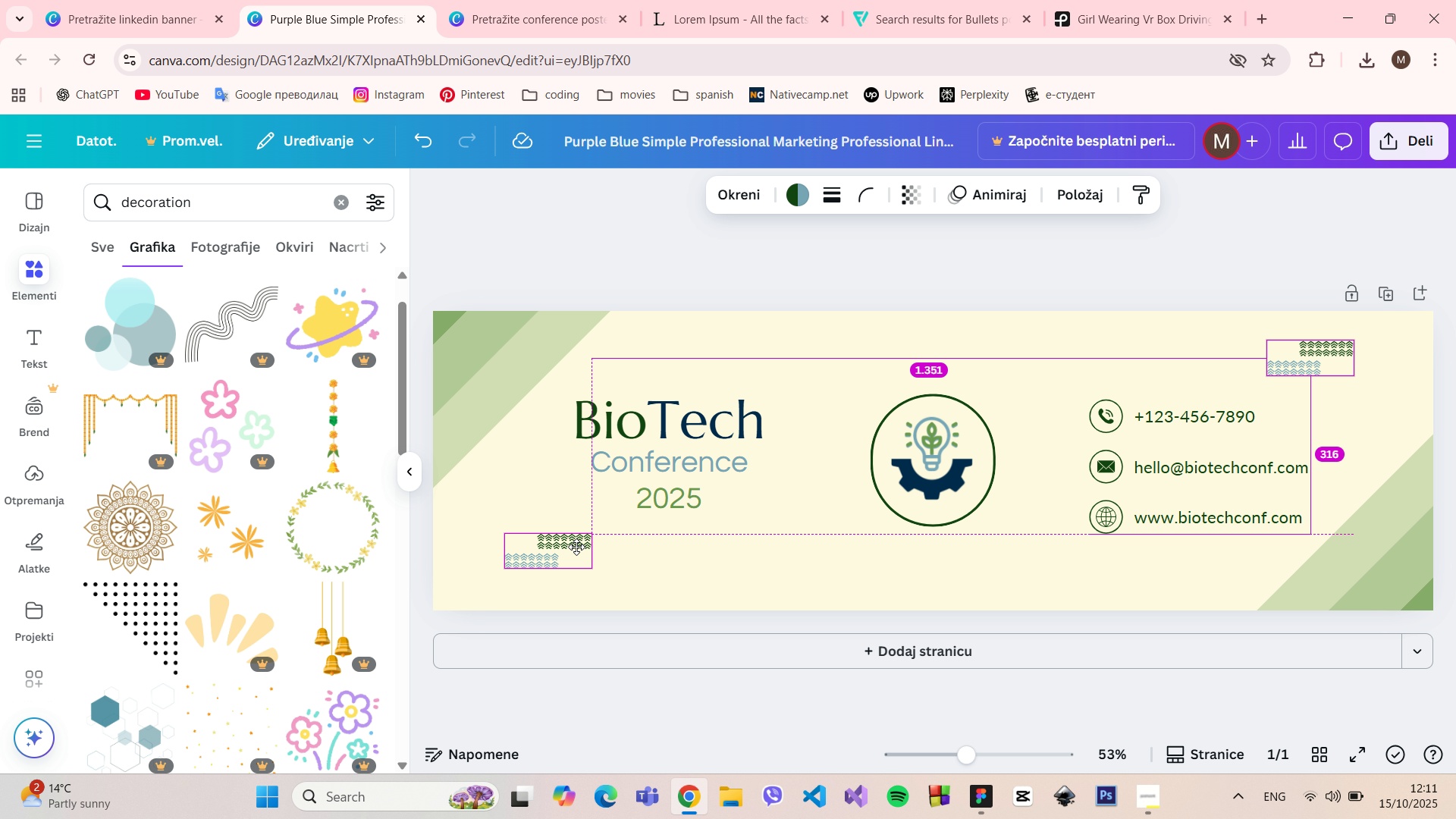 
hold_key(key=AltLeft, duration=0.93)
 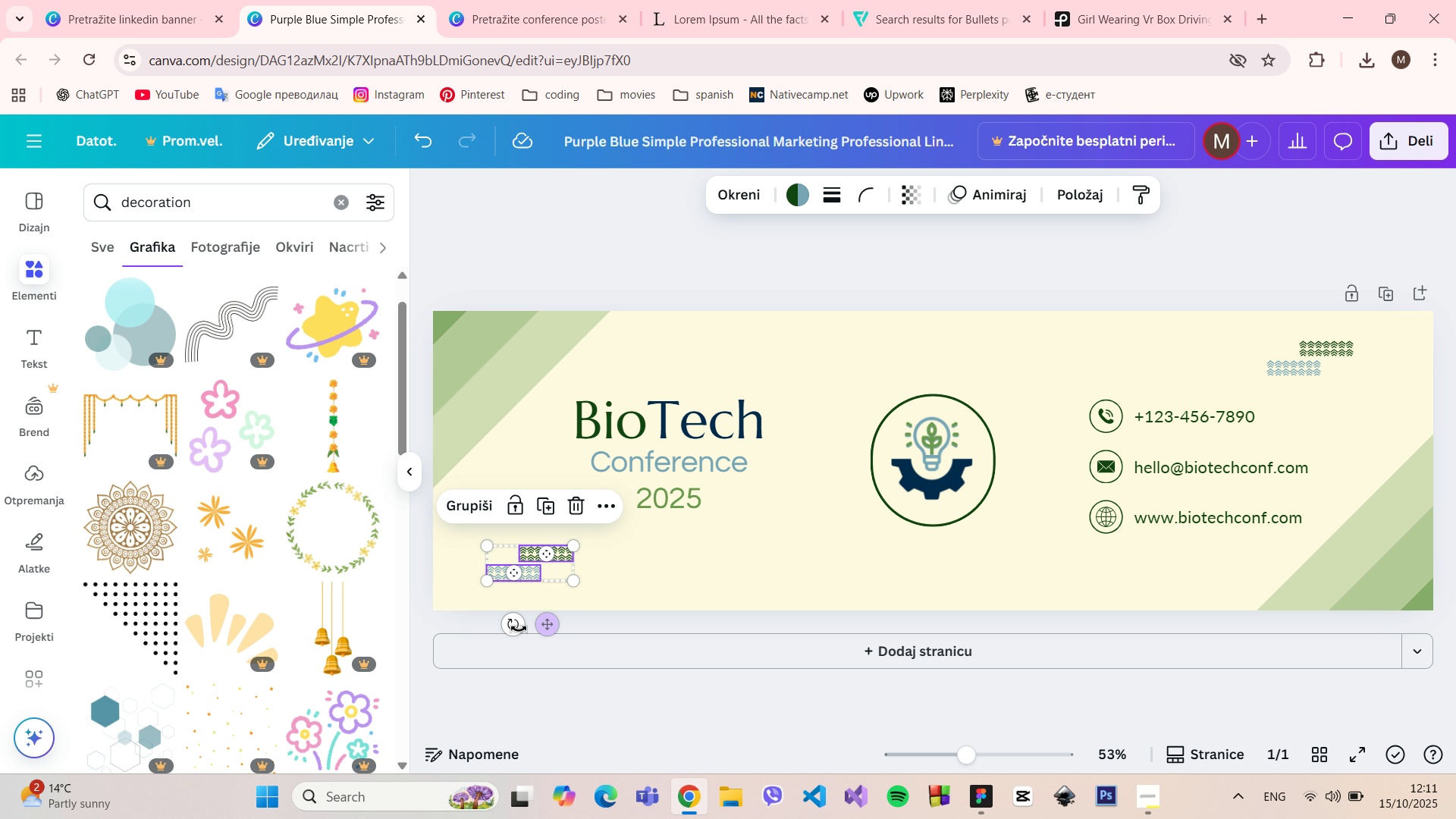 
left_click_drag(start_coordinate=[513, 627], to_coordinate=[546, 430])
 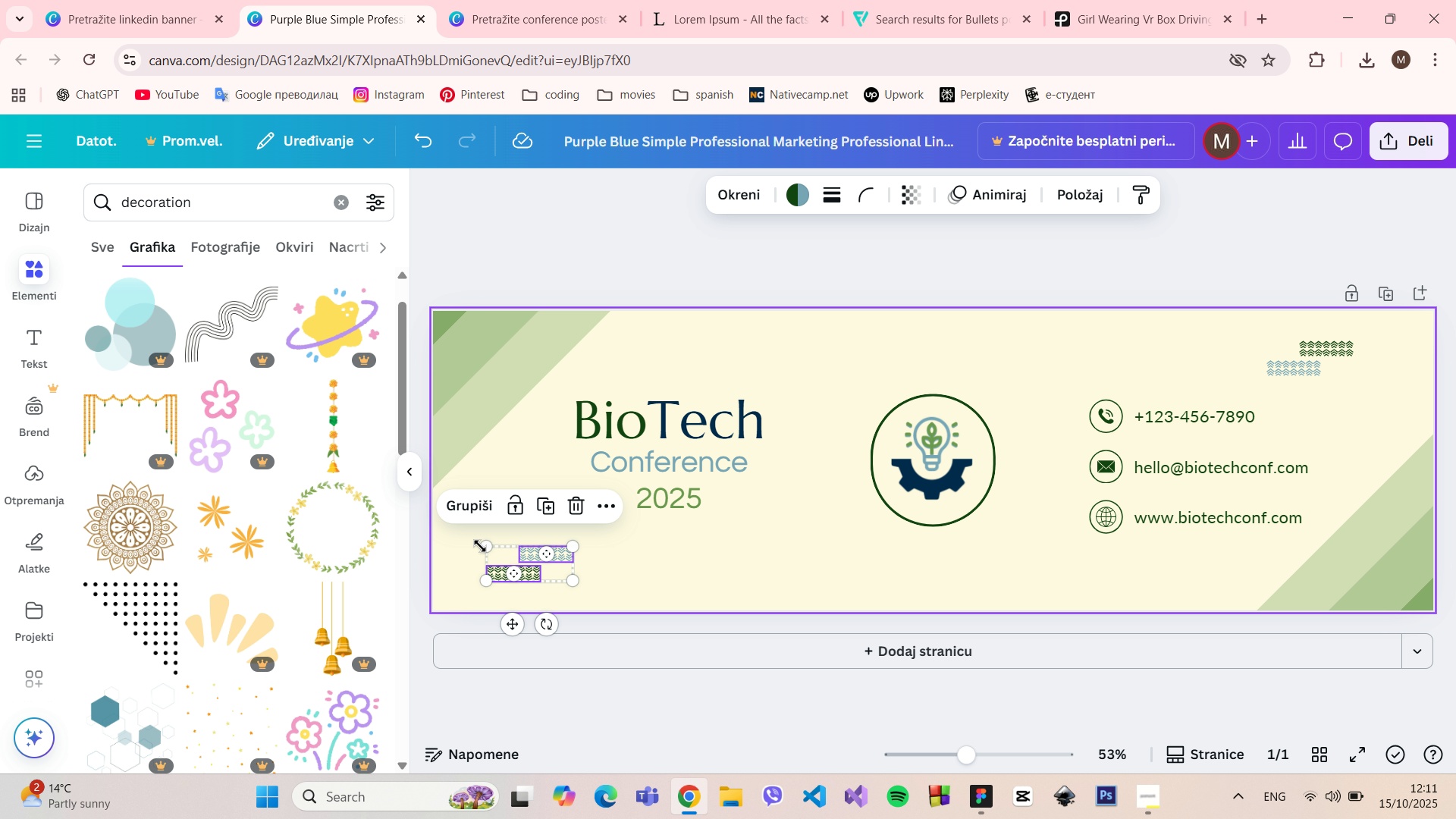 
hold_key(key=AltLeft, duration=0.45)
 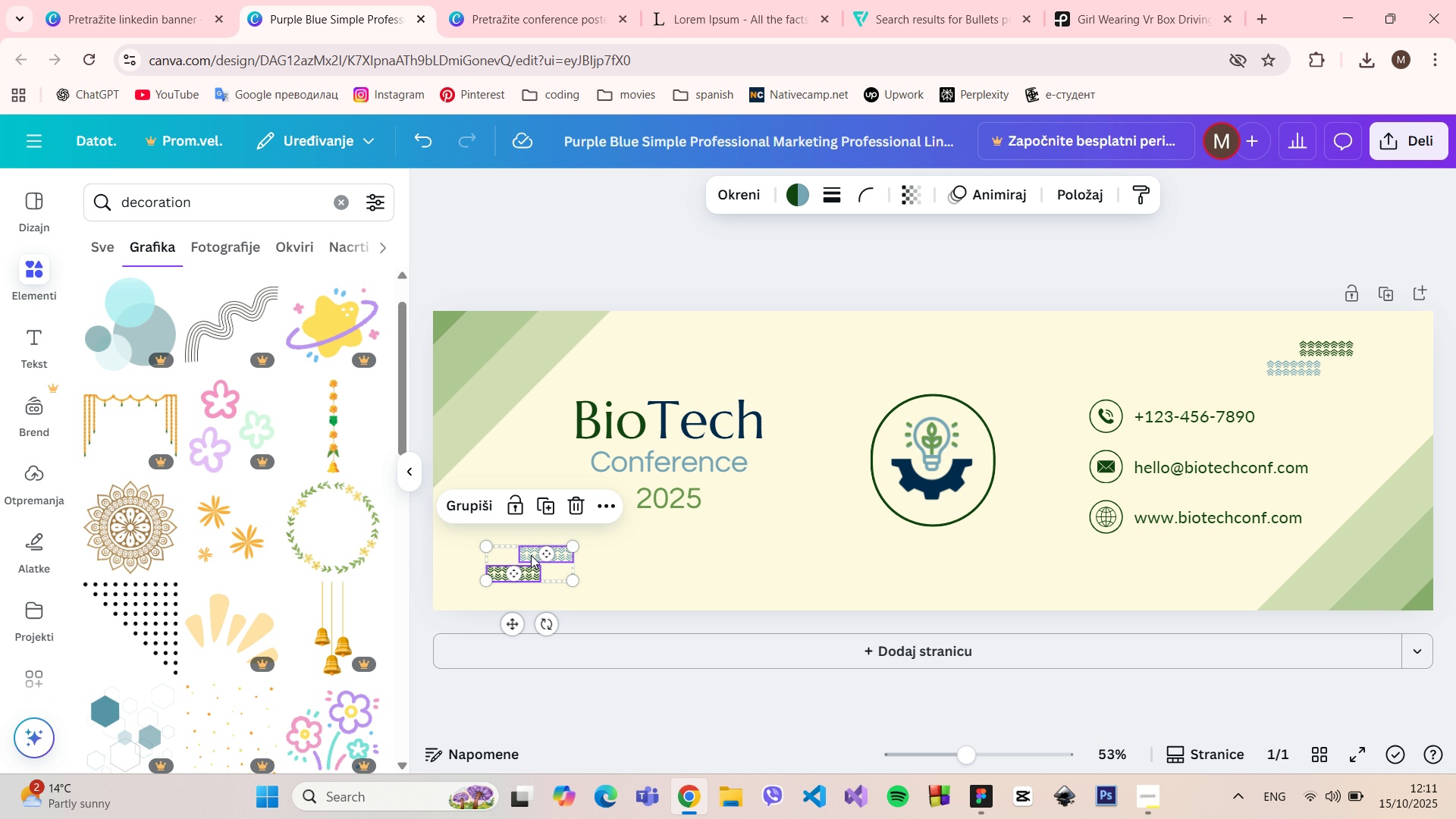 
left_click_drag(start_coordinate=[531, 555], to_coordinate=[541, 555])
 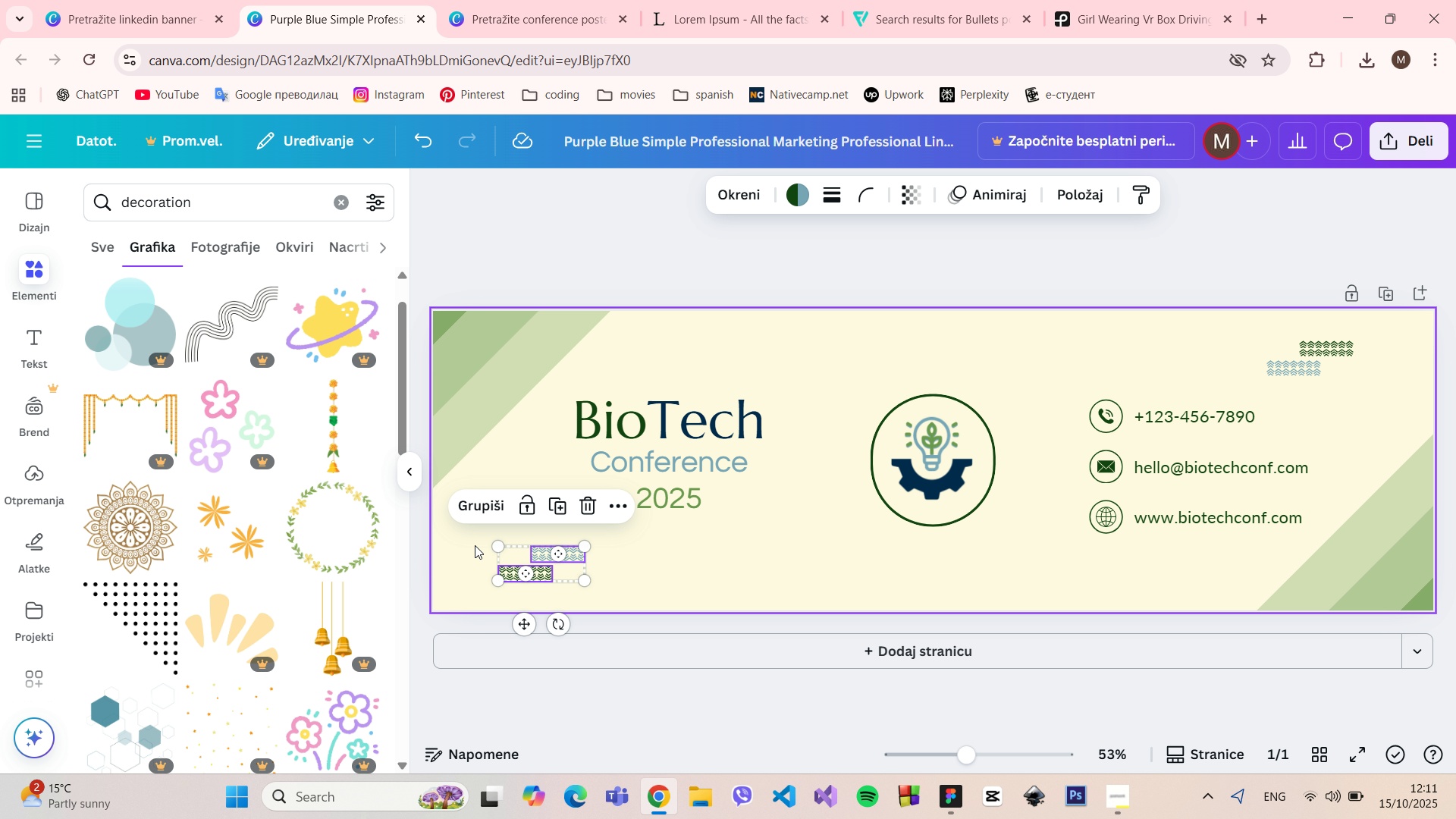 
hold_key(key=AltLeft, duration=0.4)
 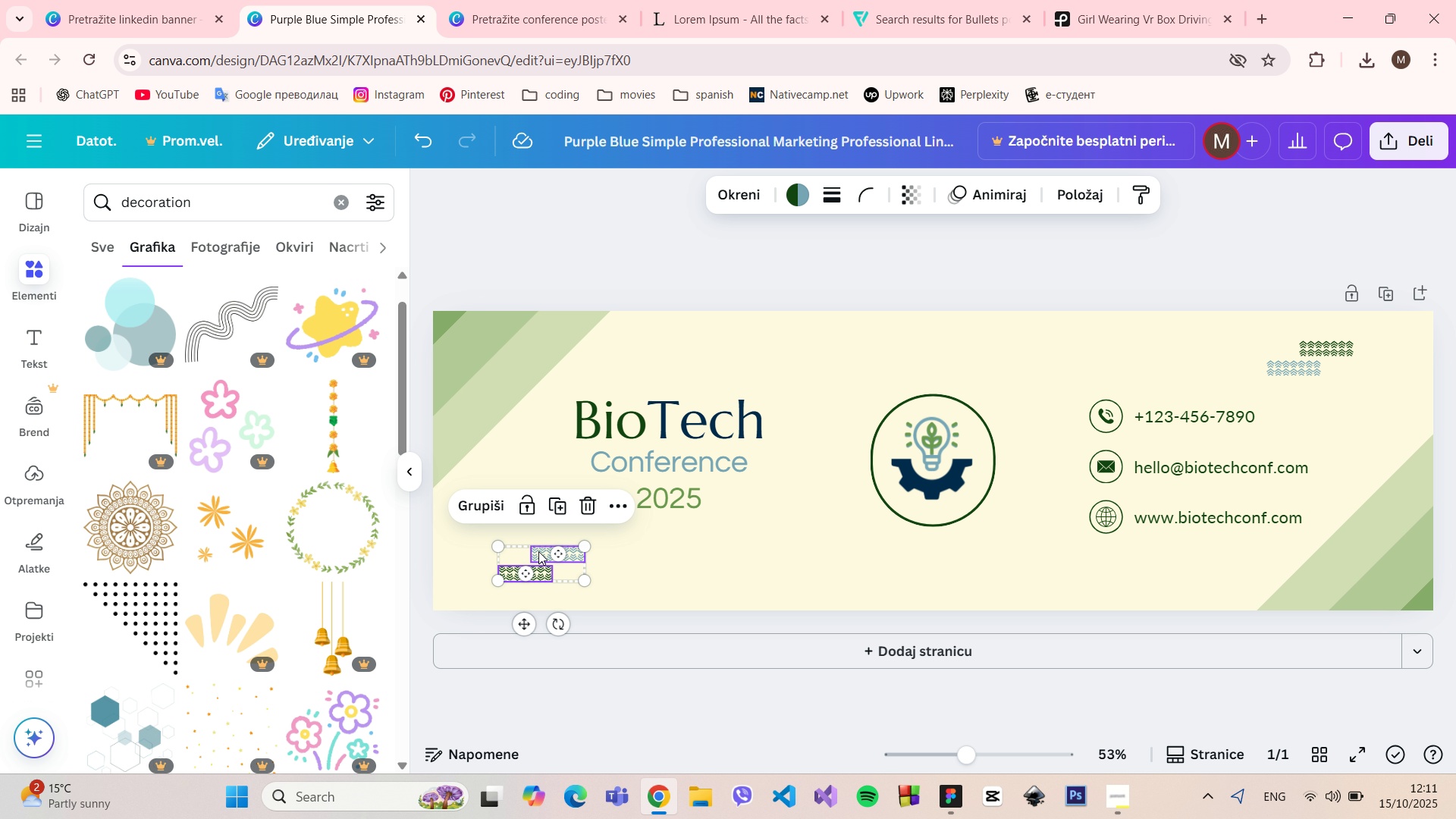 
left_click_drag(start_coordinate=[539, 551], to_coordinate=[549, 551])
 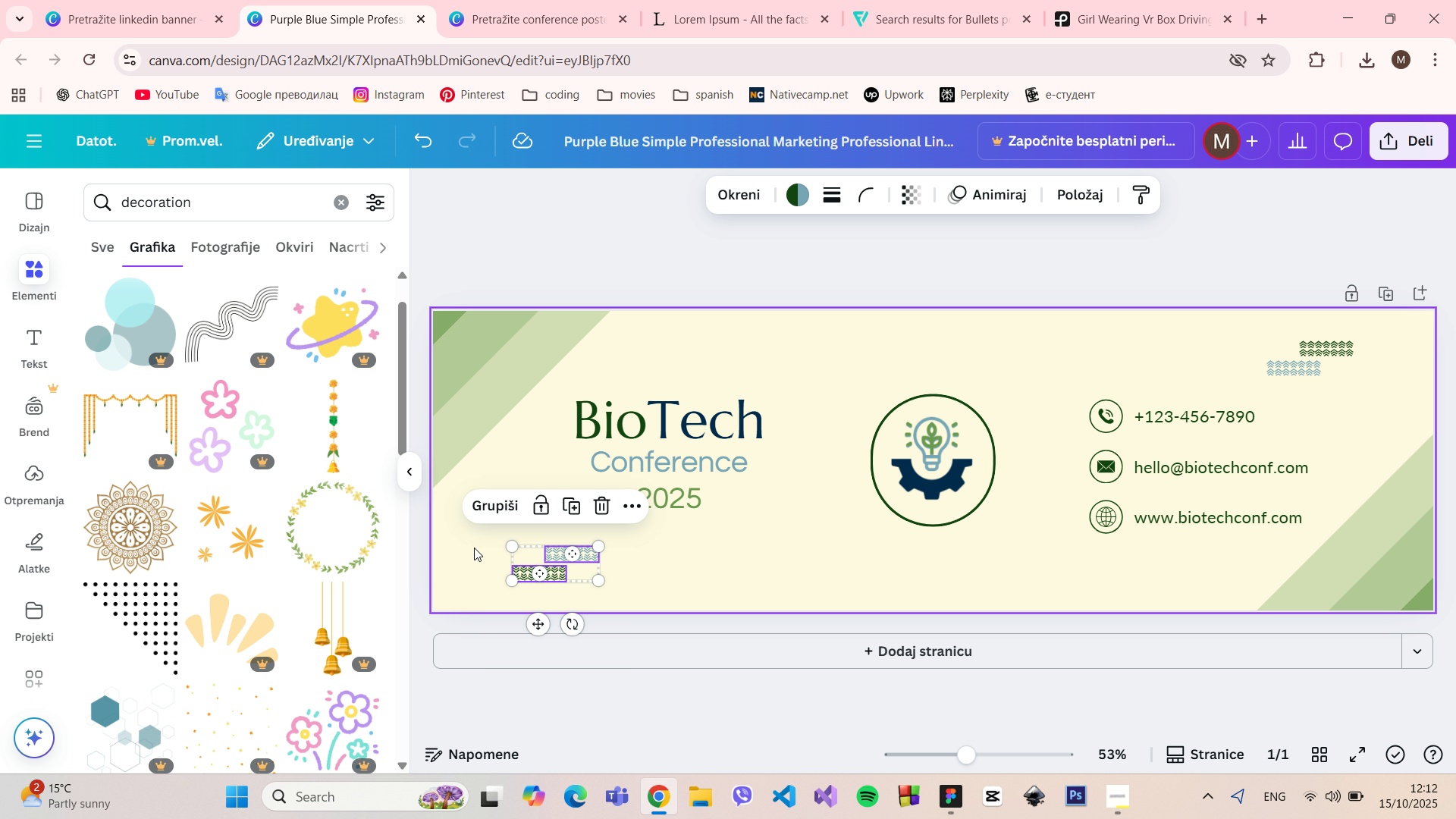 
hold_key(key=AltLeft, duration=0.65)
 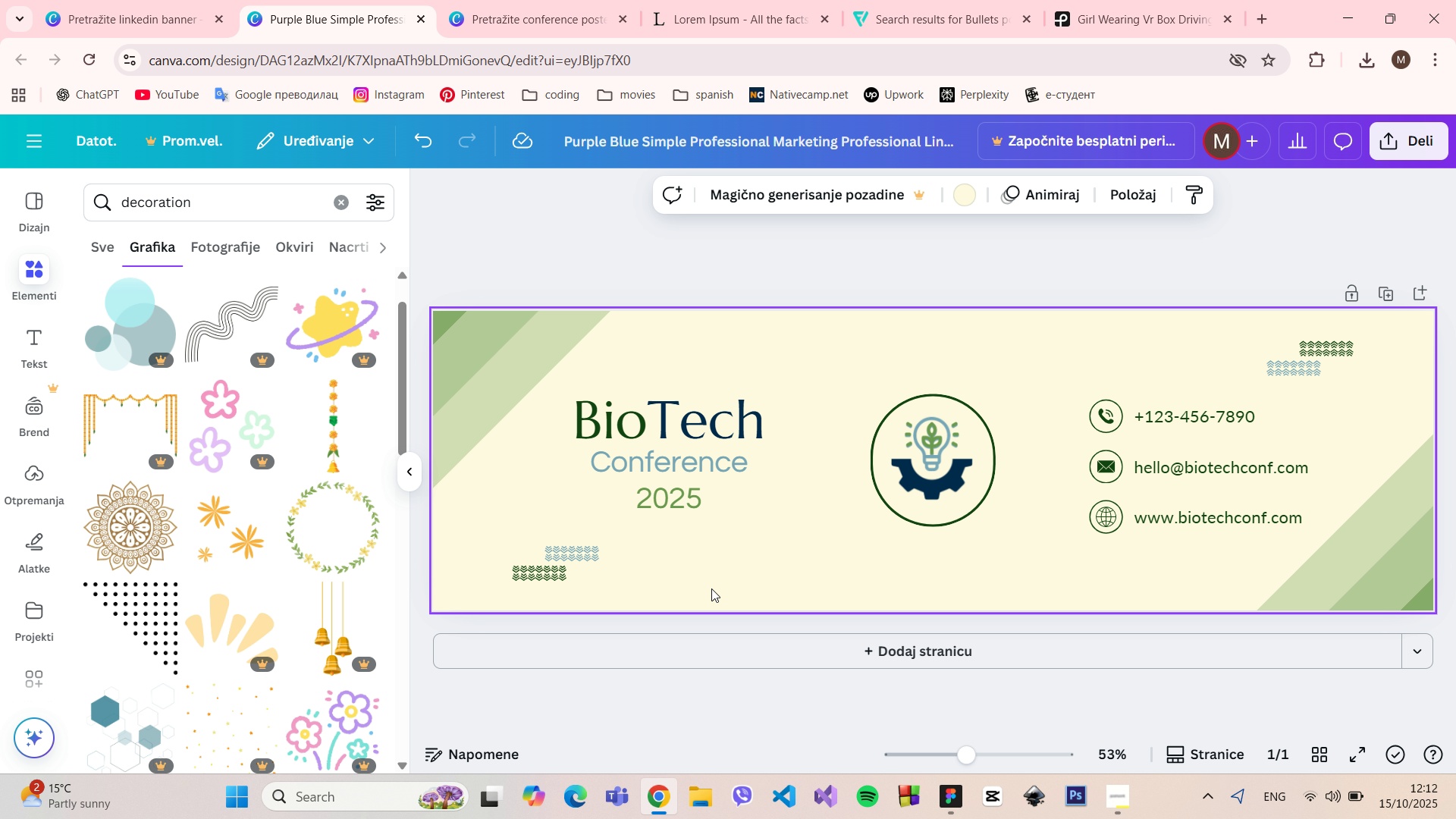 
left_click([711, 588])
 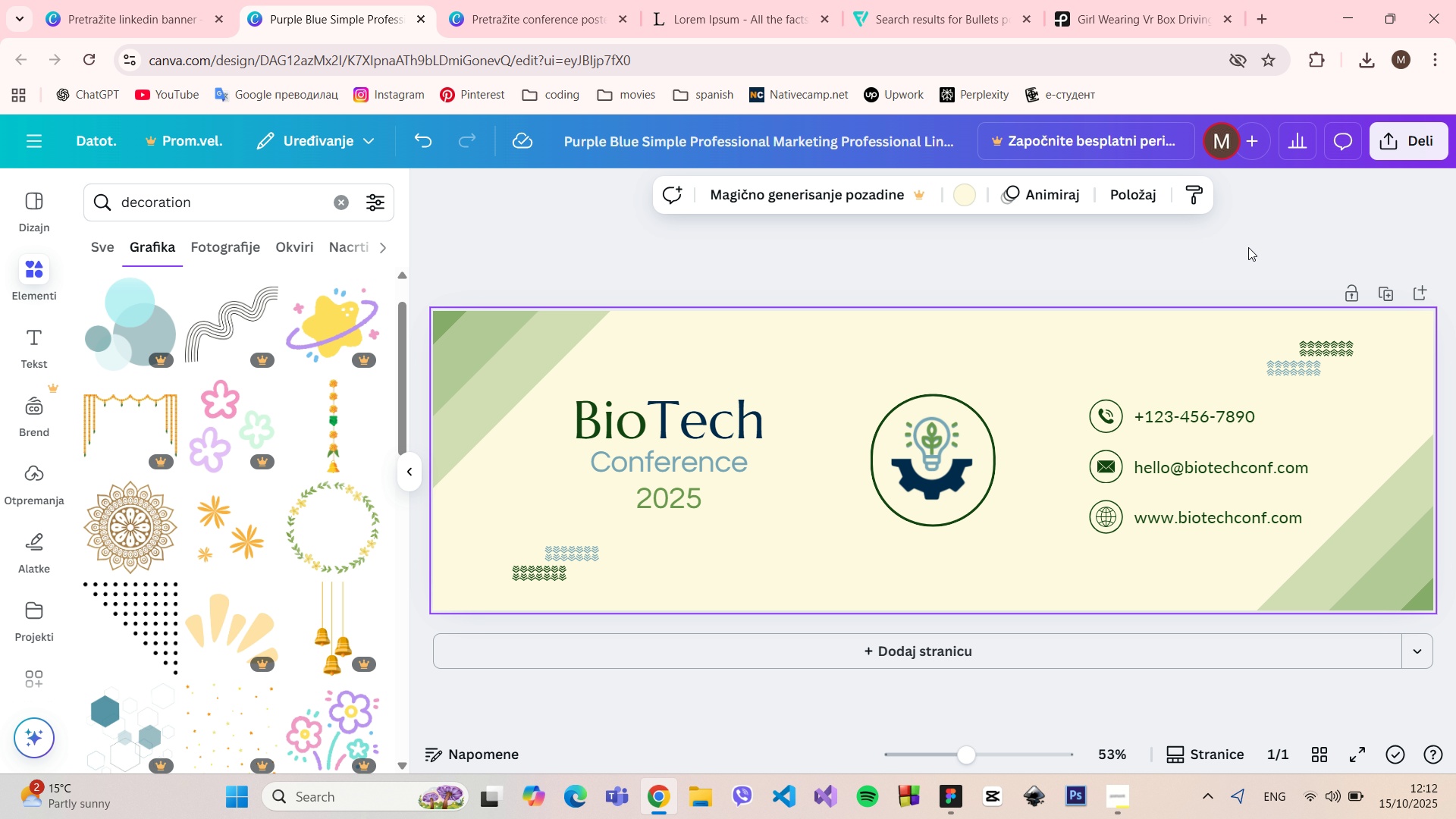 
left_click([1404, 144])
 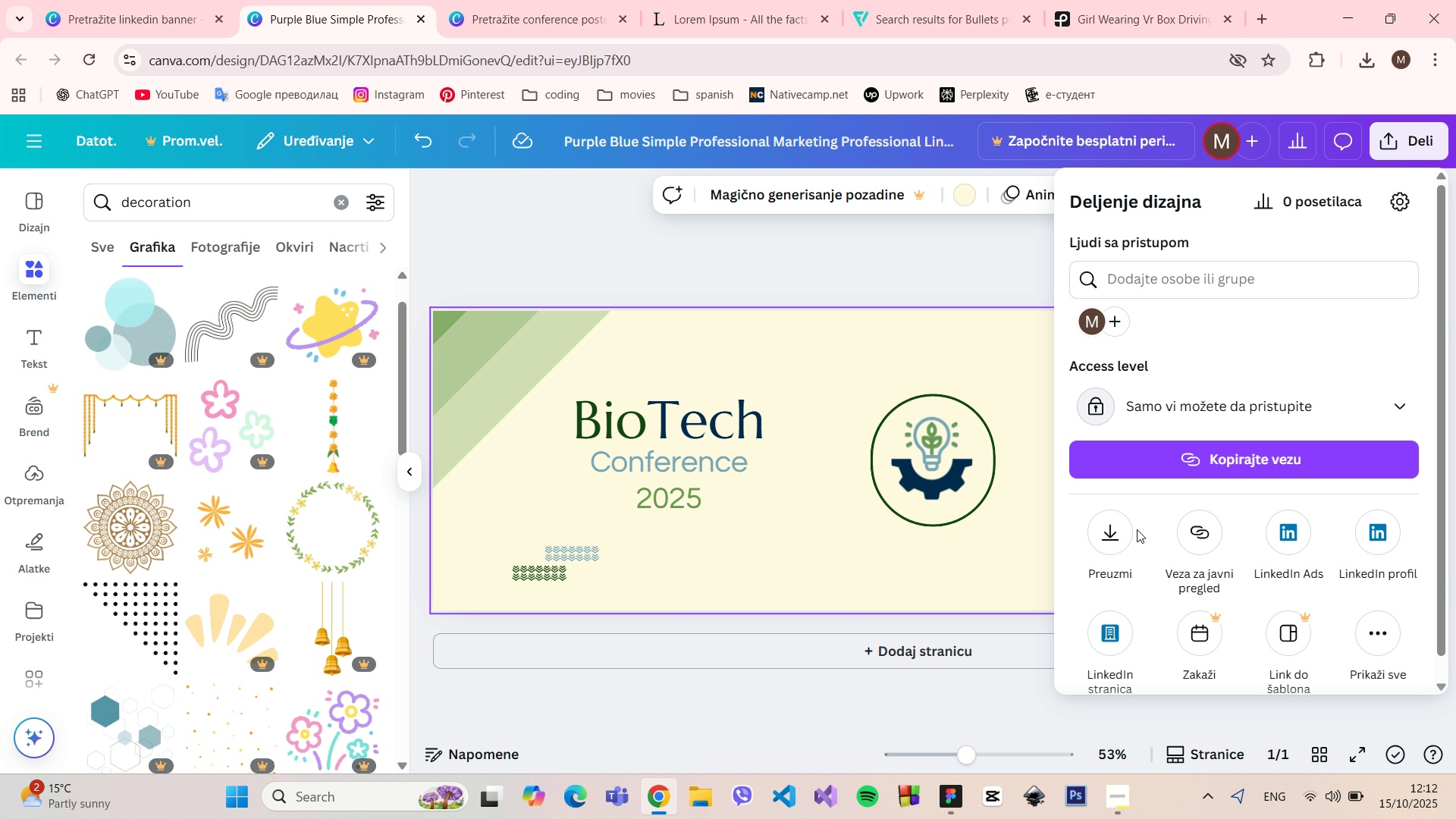 
left_click([1119, 535])
 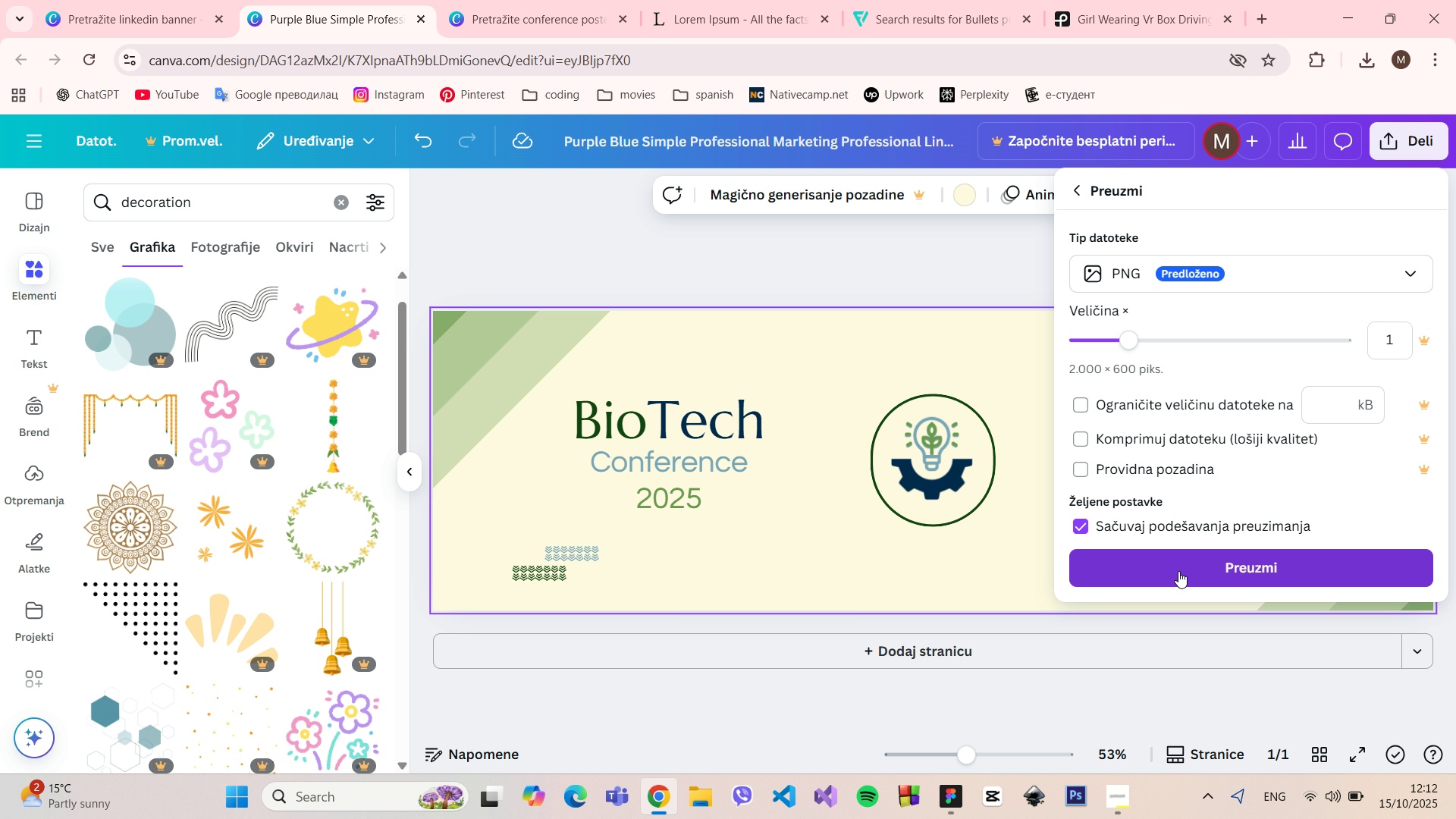 
left_click([1178, 571])